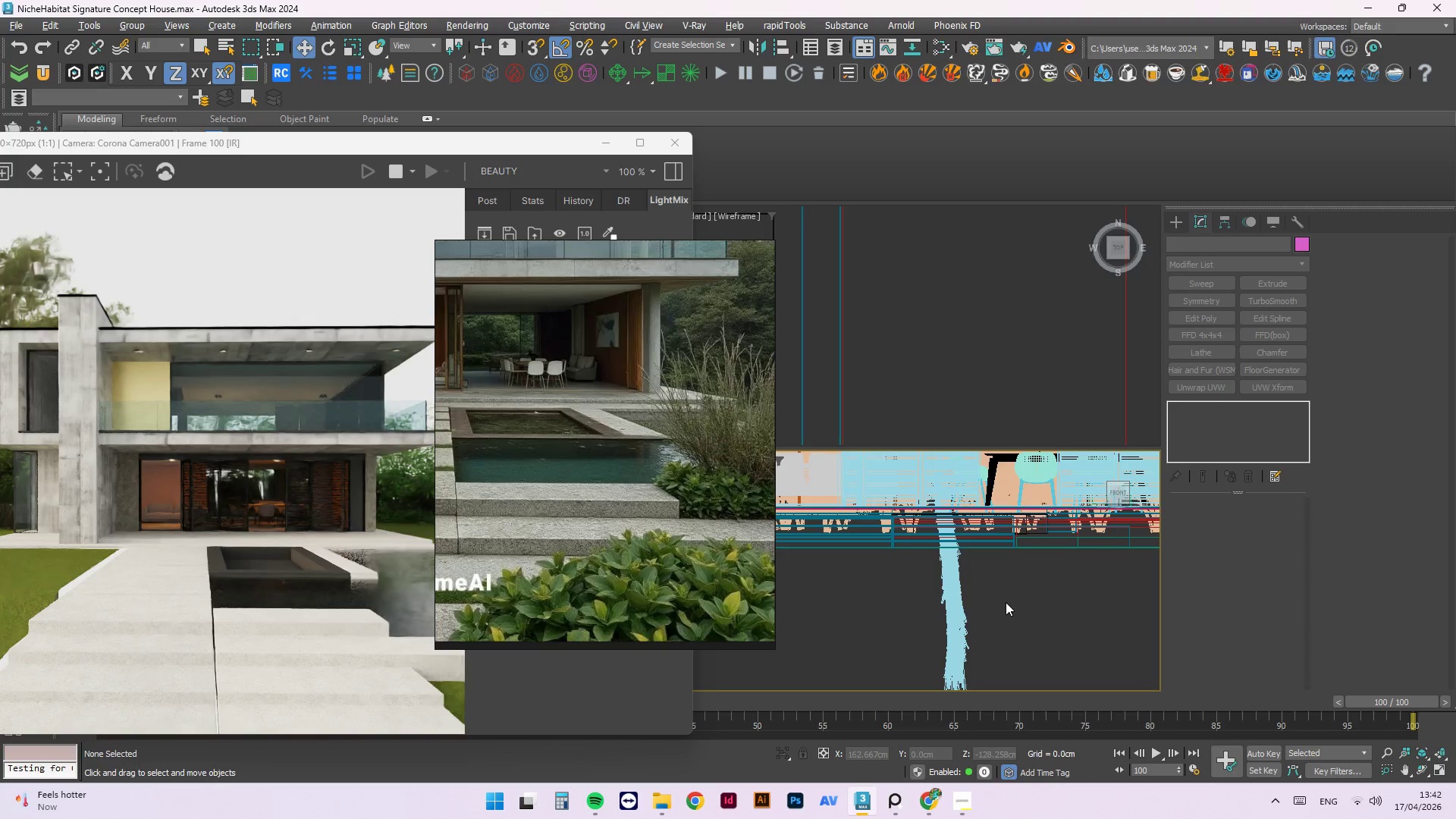 
scroll: coordinate [889, 577], scroll_direction: down, amount: 2.0
 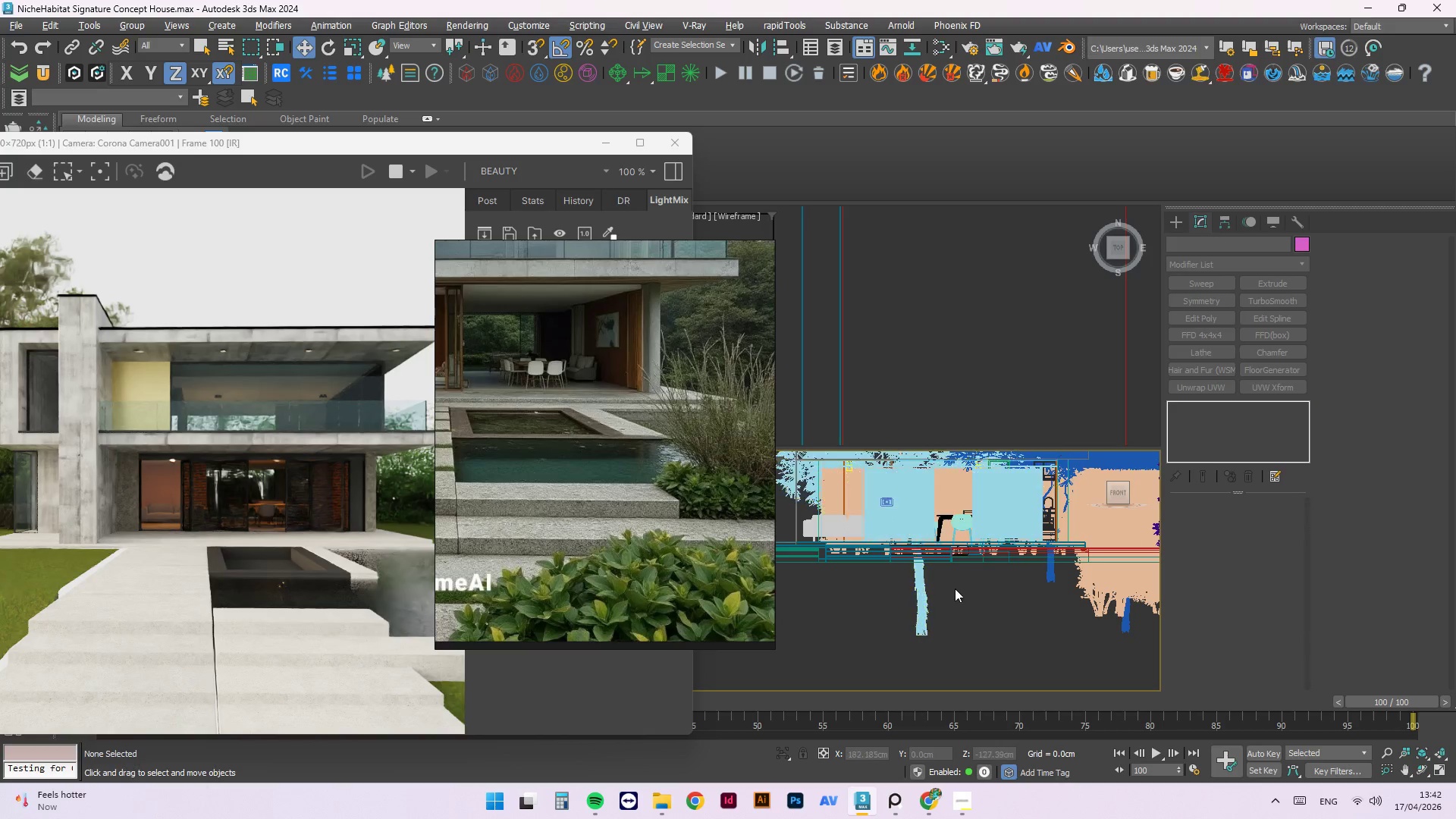 
hold_key(key=AltLeft, duration=0.97)
 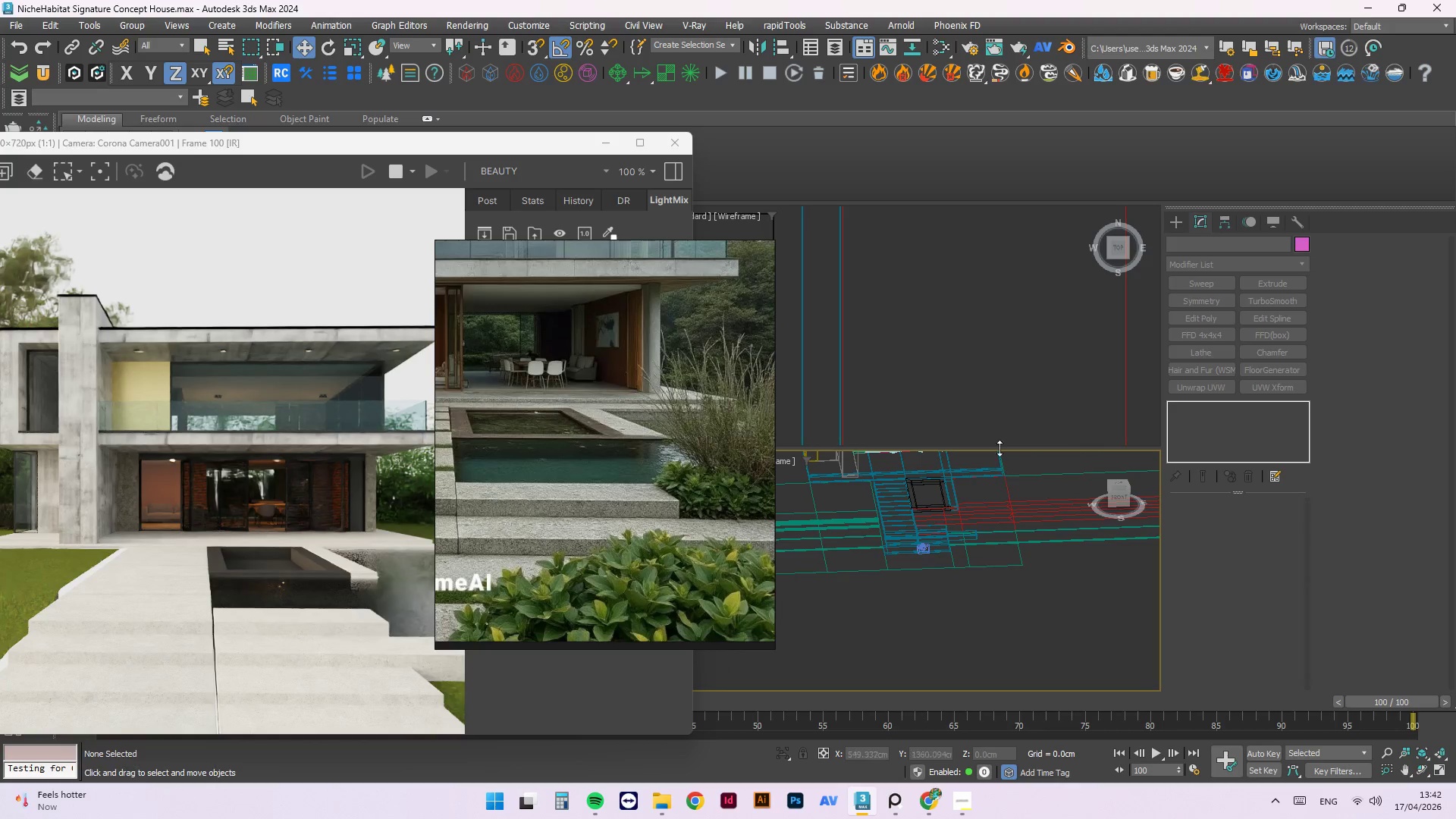 
scroll: coordinate [959, 585], scroll_direction: down, amount: 2.0
 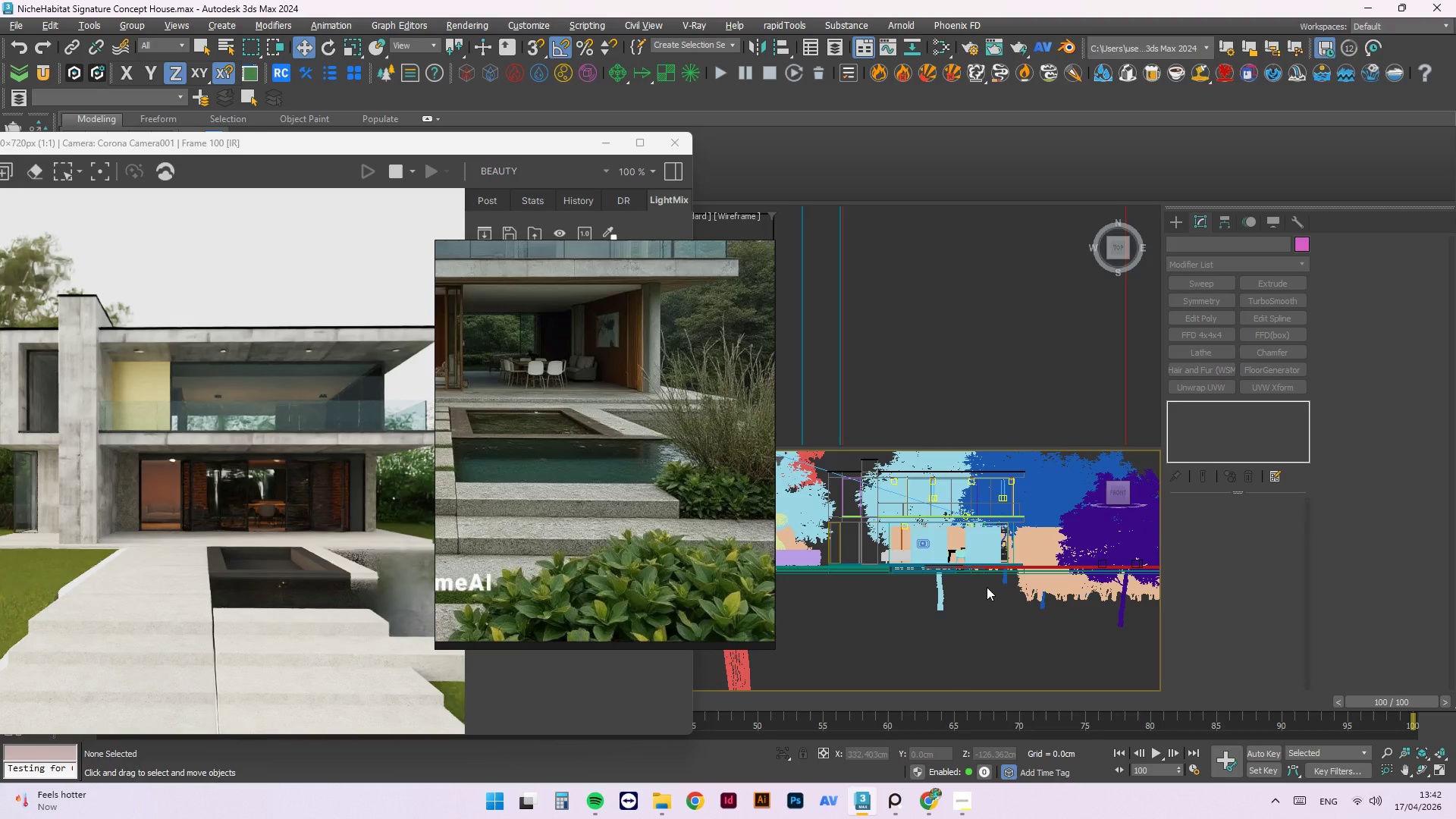 
scroll: coordinate [984, 470], scroll_direction: up, amount: 2.0
 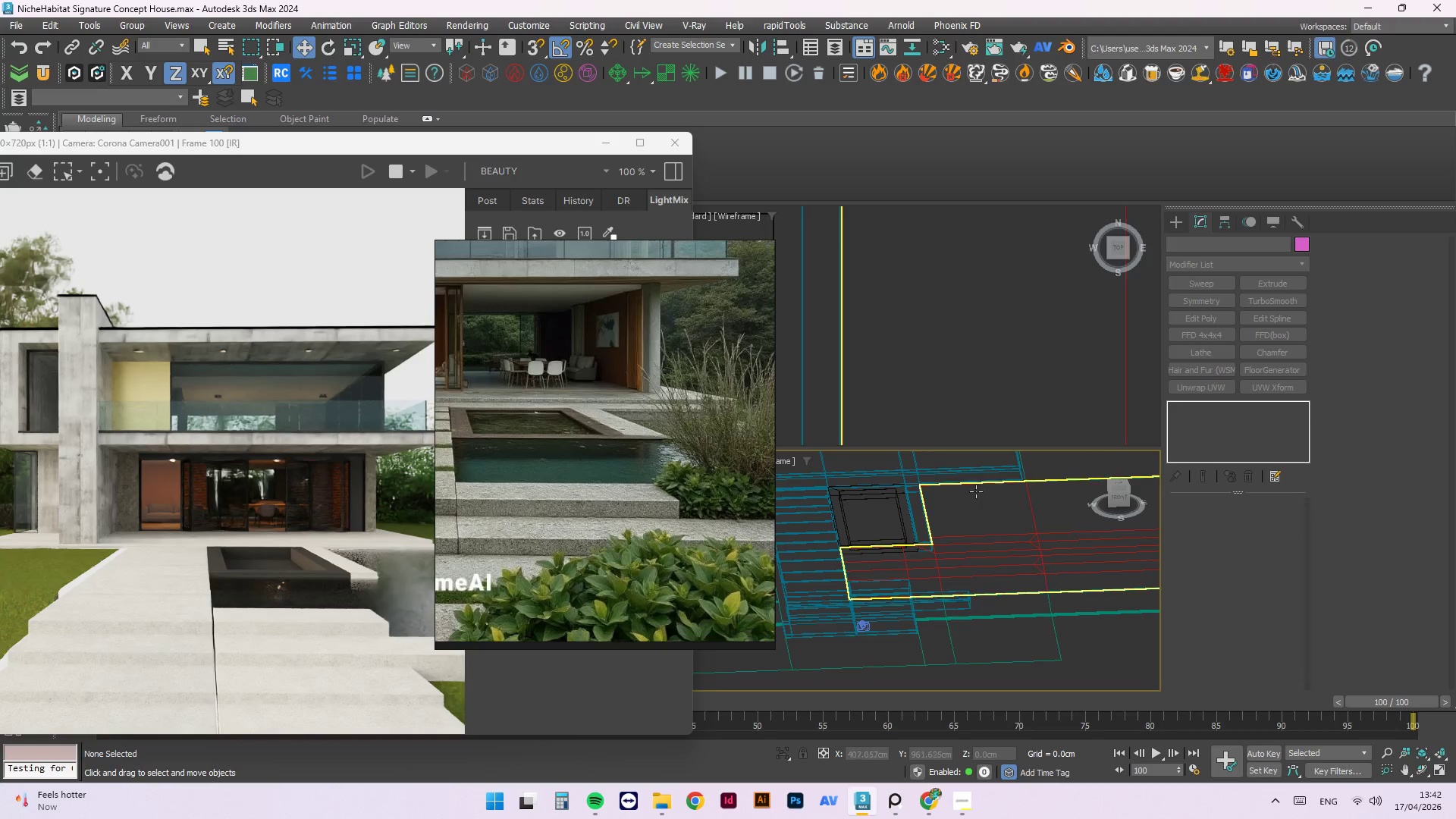 
left_click([974, 489])
 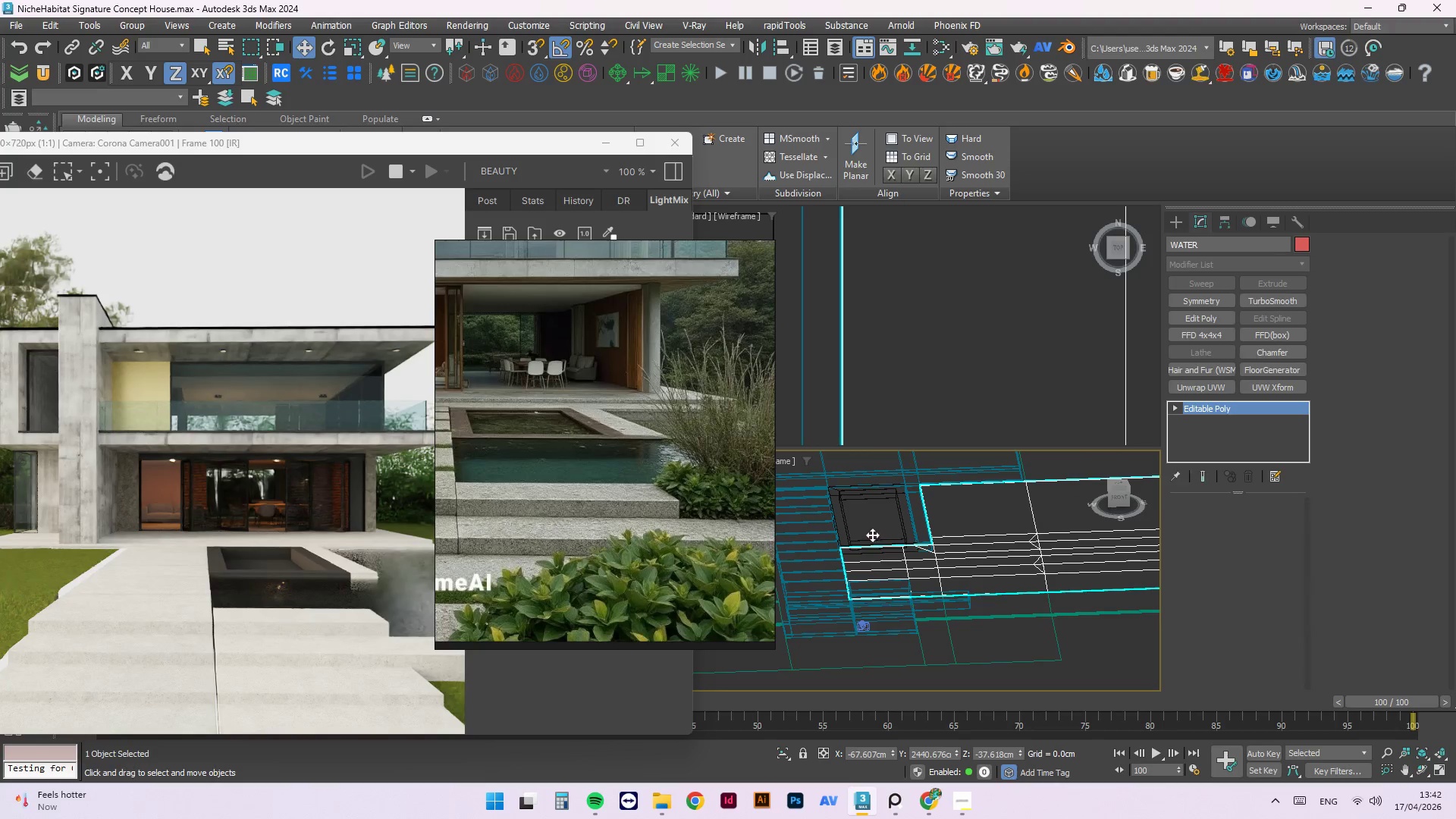 
scroll: coordinate [859, 500], scroll_direction: up, amount: 3.0
 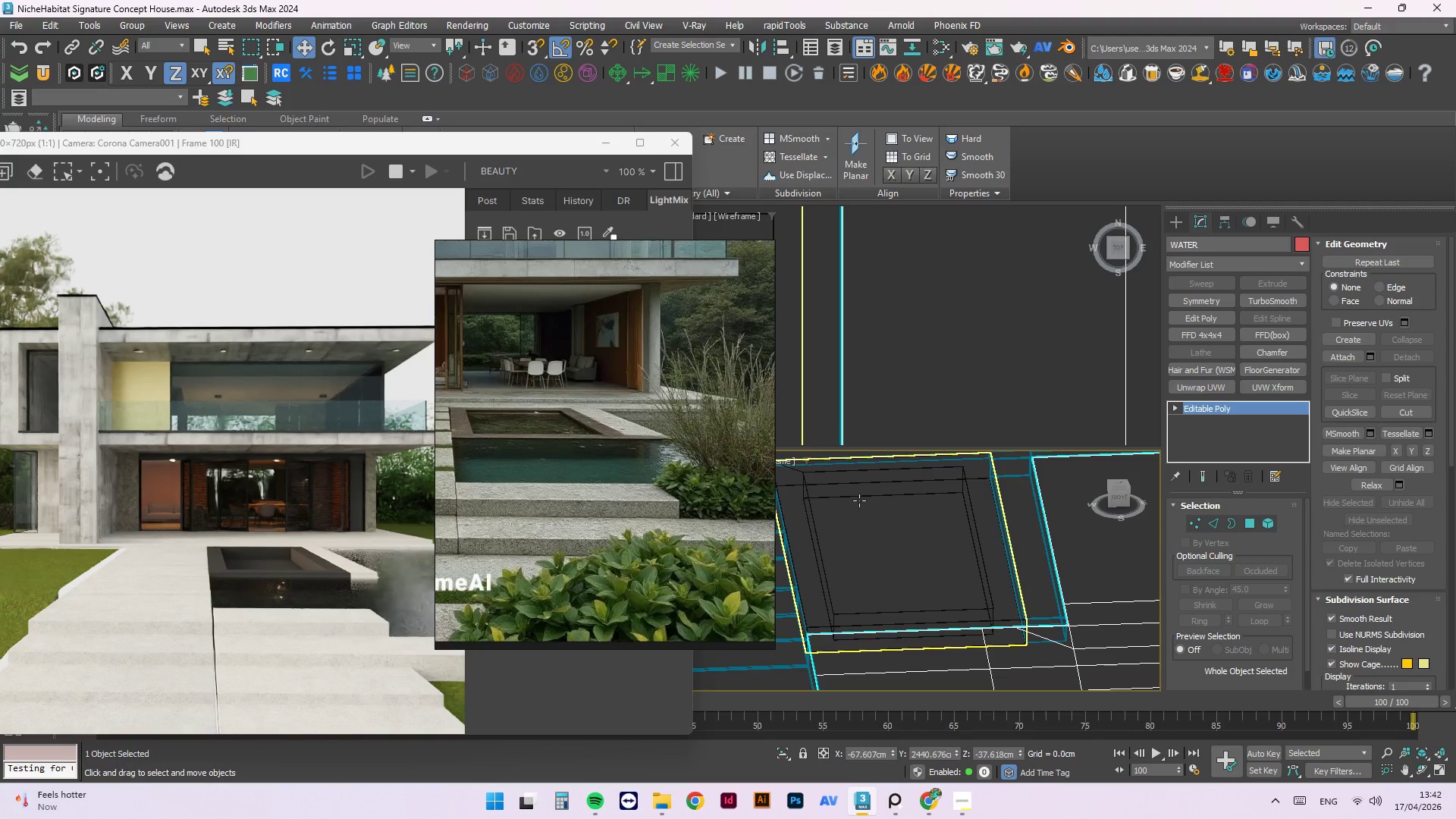 
scroll: coordinate [859, 500], scroll_direction: down, amount: 2.0
 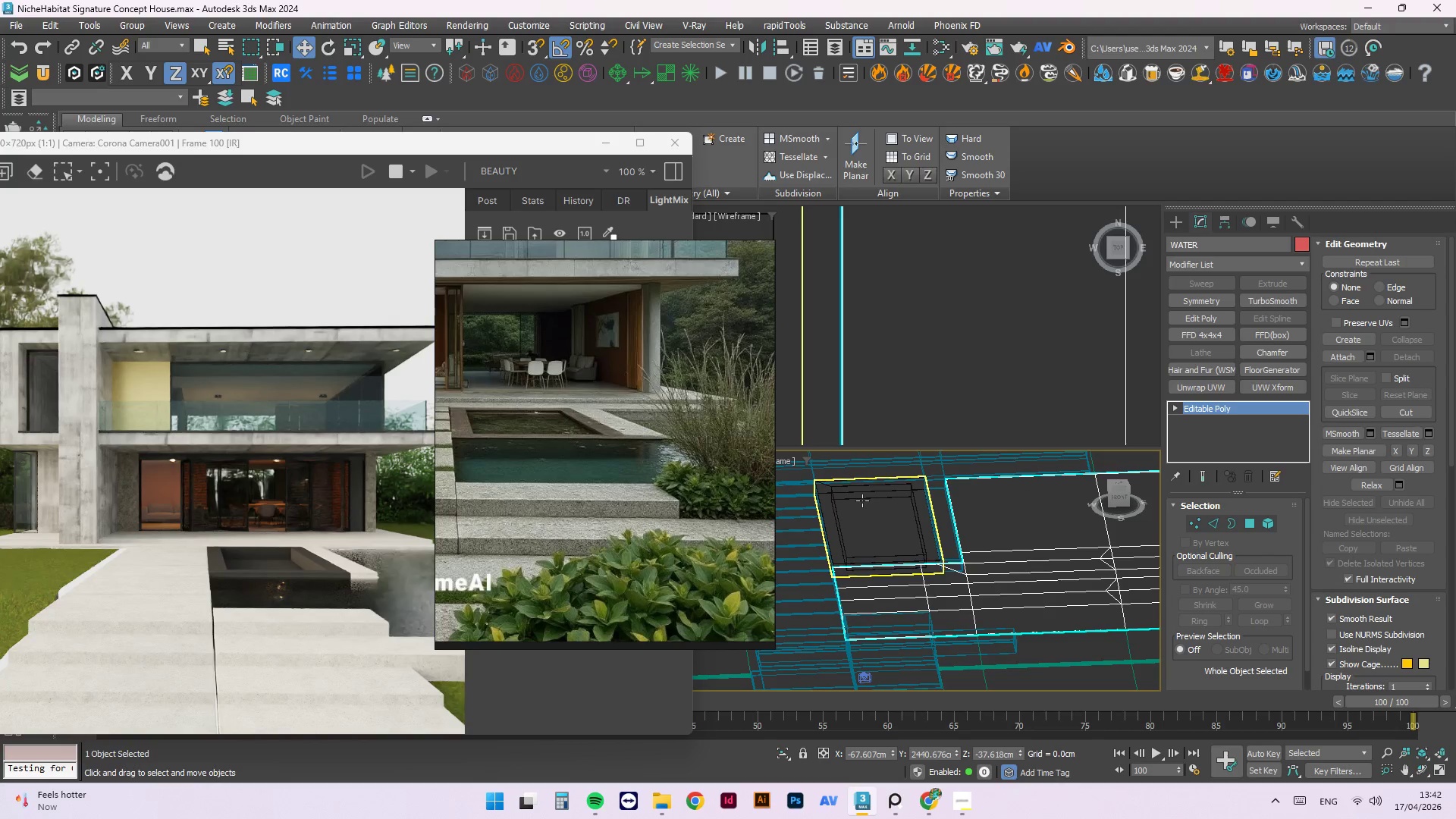 
key(T)
 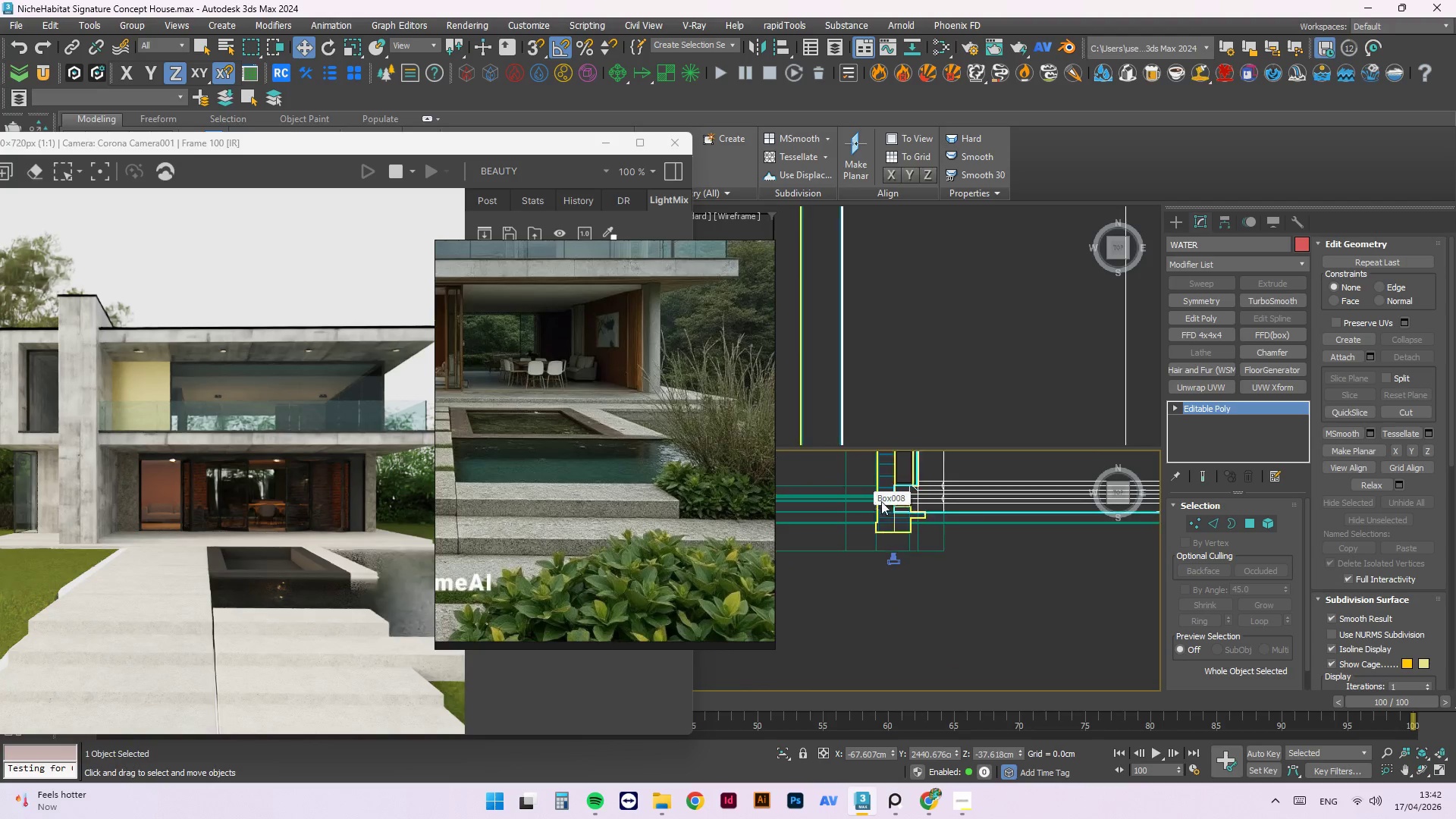 
scroll: coordinate [917, 560], scroll_direction: up, amount: 3.0
 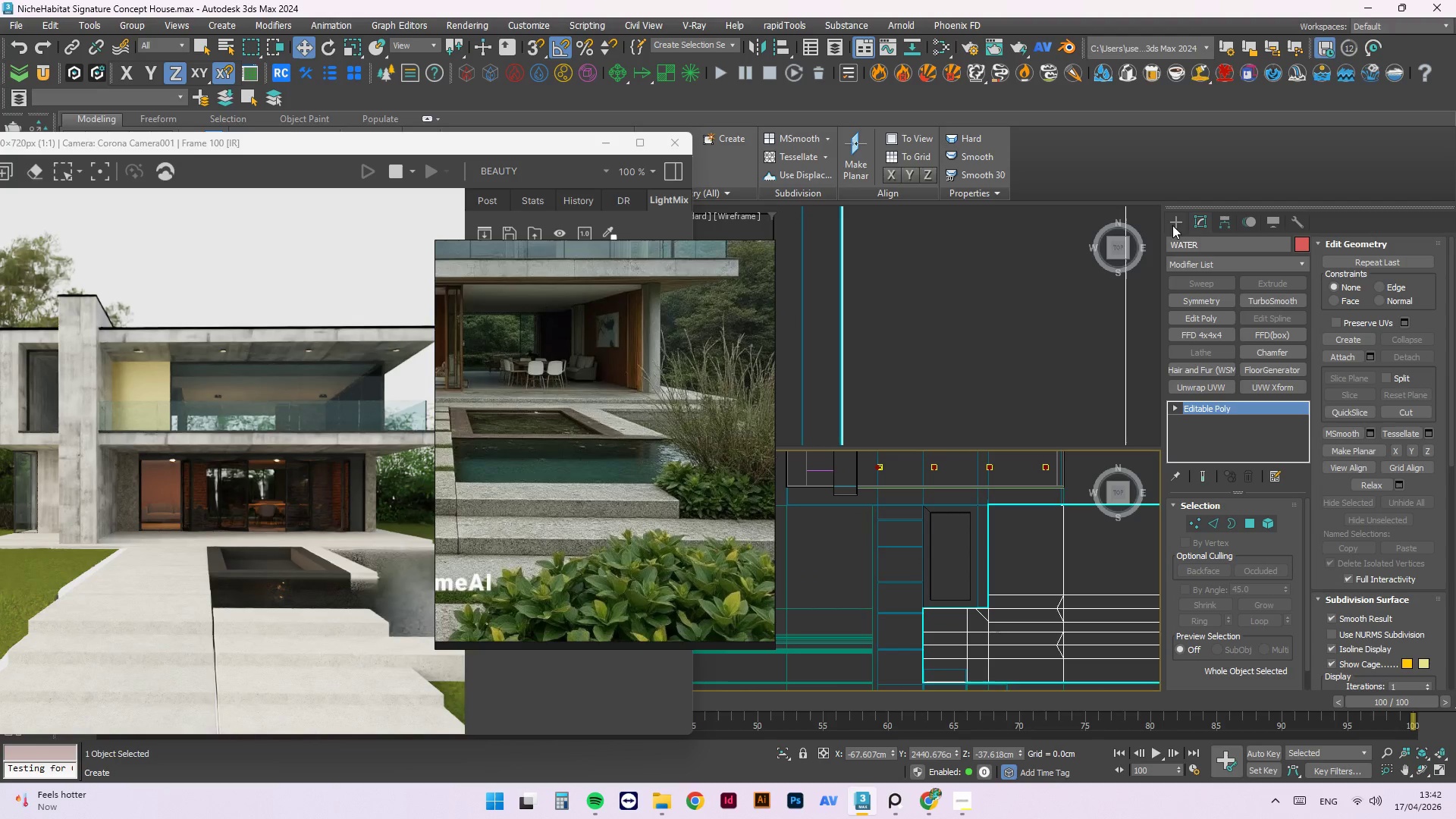 
left_click([1176, 218])
 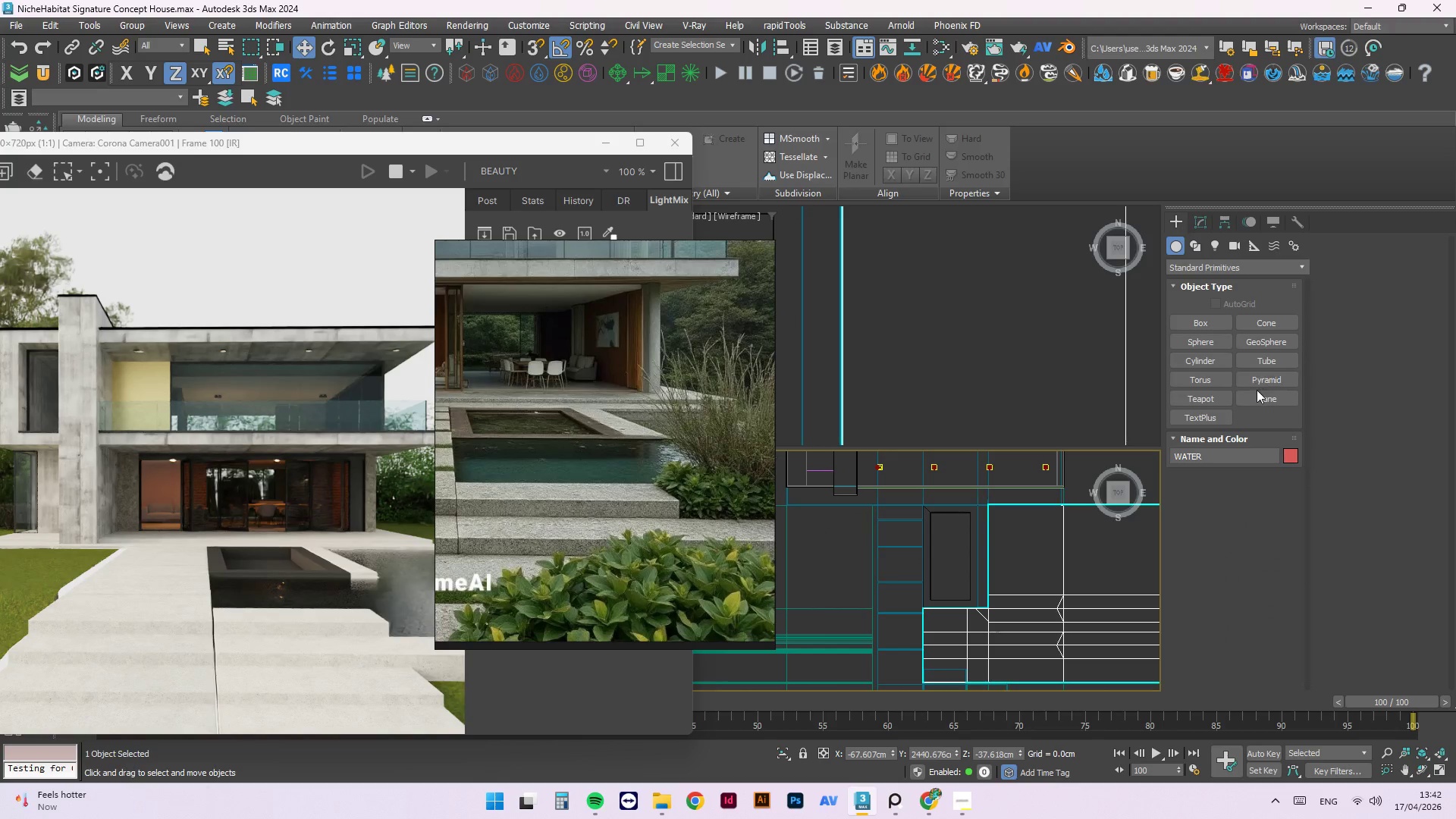 
left_click([1258, 394])
 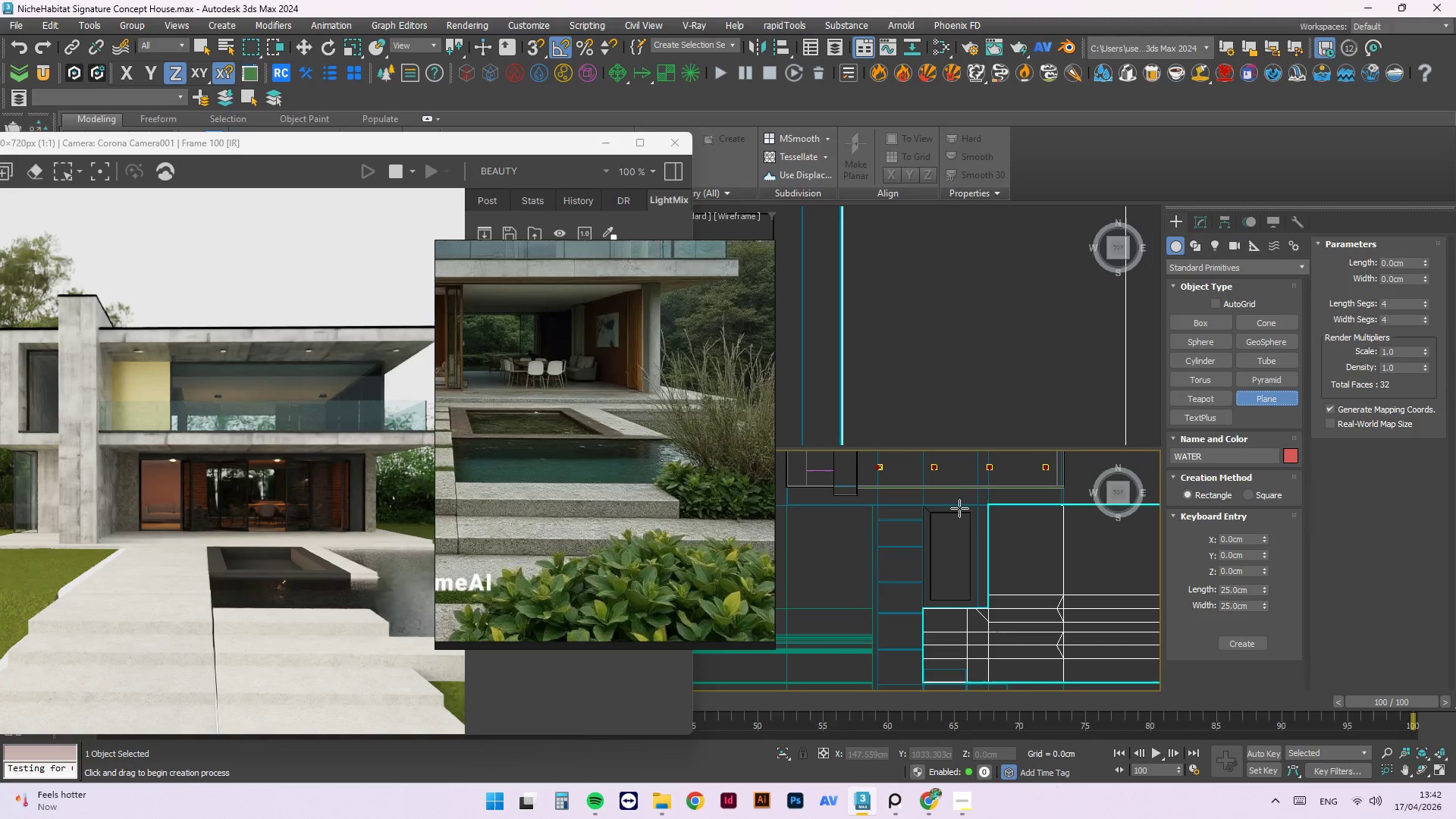 
scroll: coordinate [893, 522], scroll_direction: up, amount: 6.0
 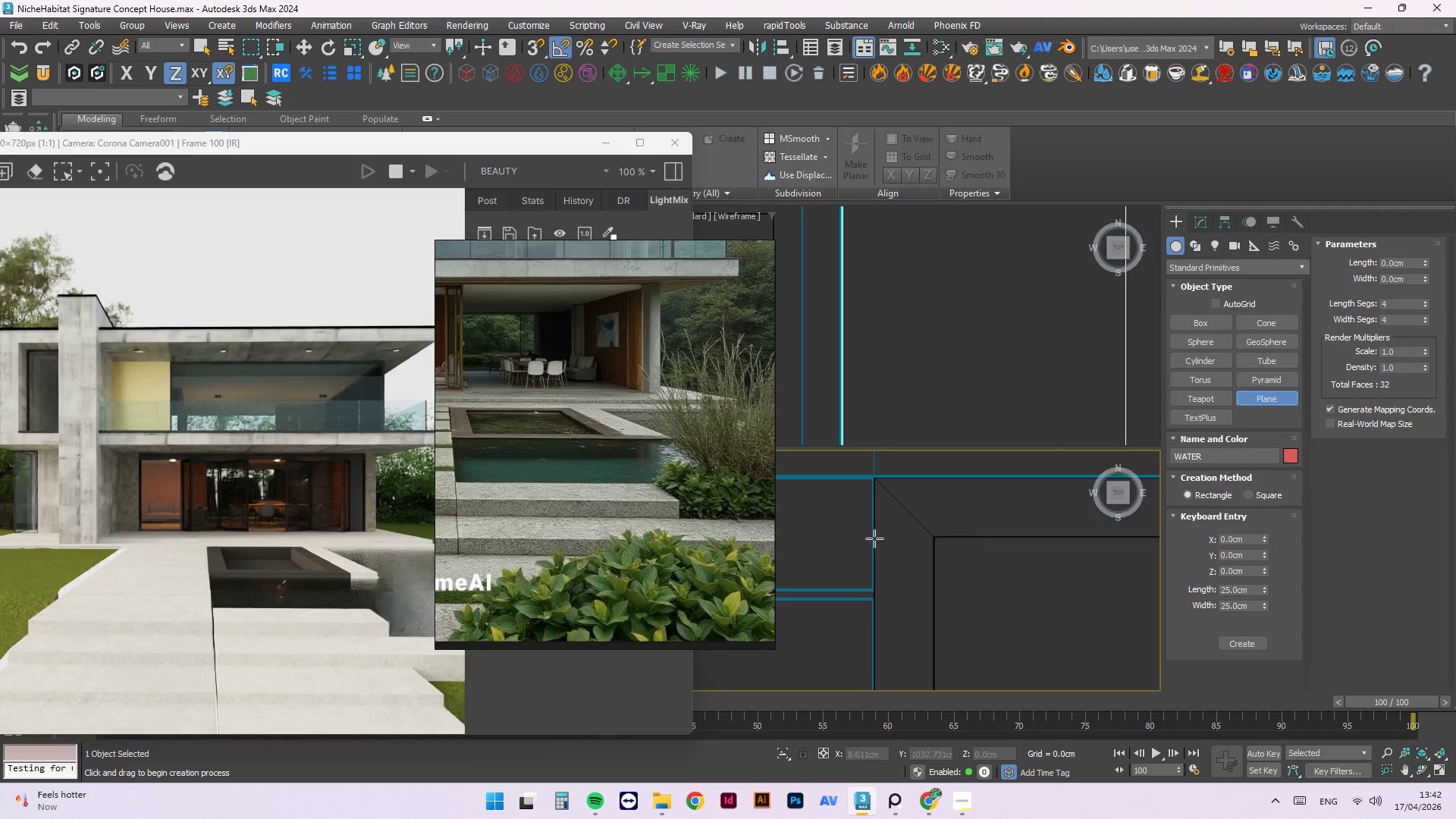 
key(S)
 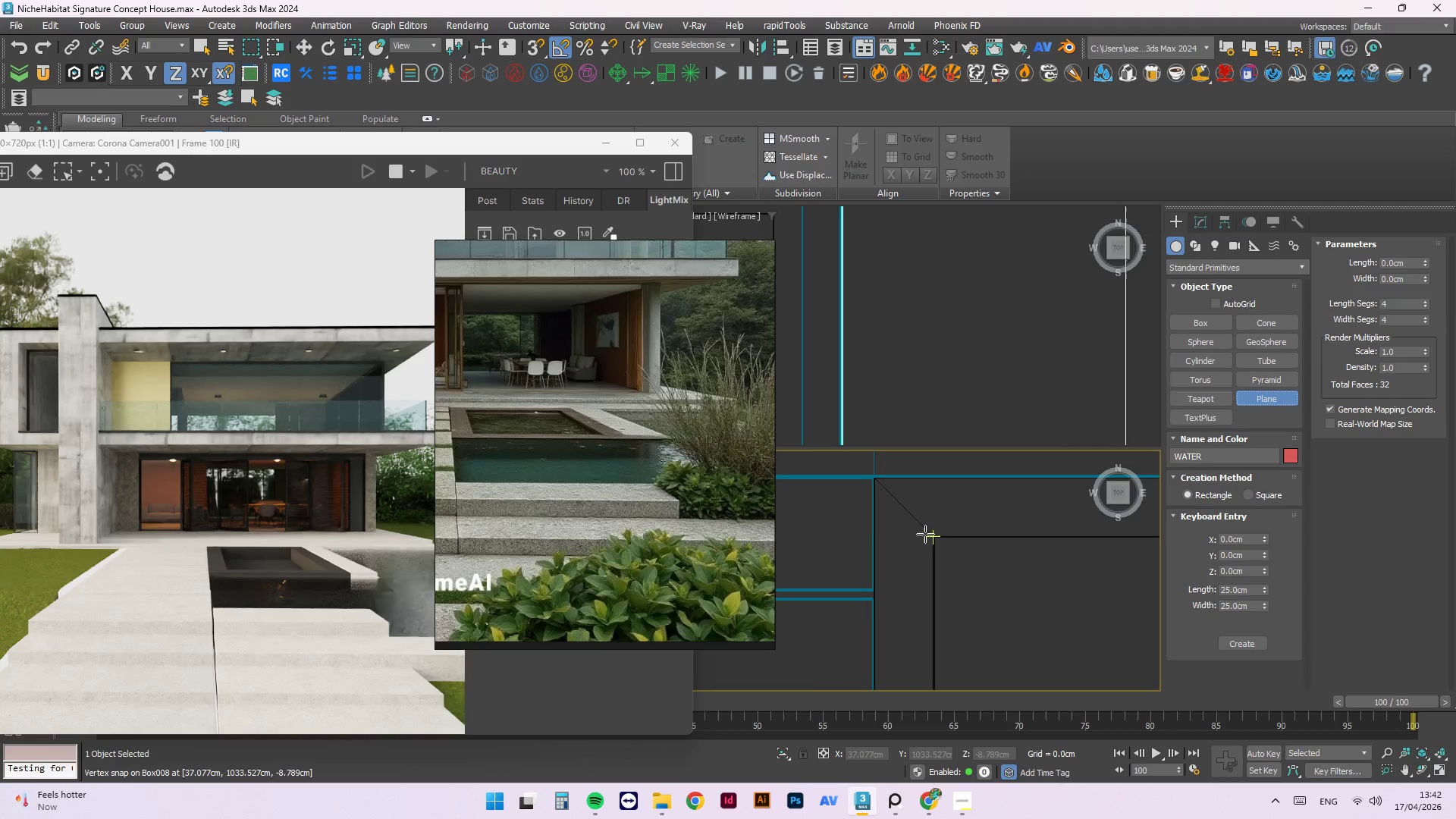 
scroll: coordinate [811, 611], scroll_direction: up, amount: 12.0
 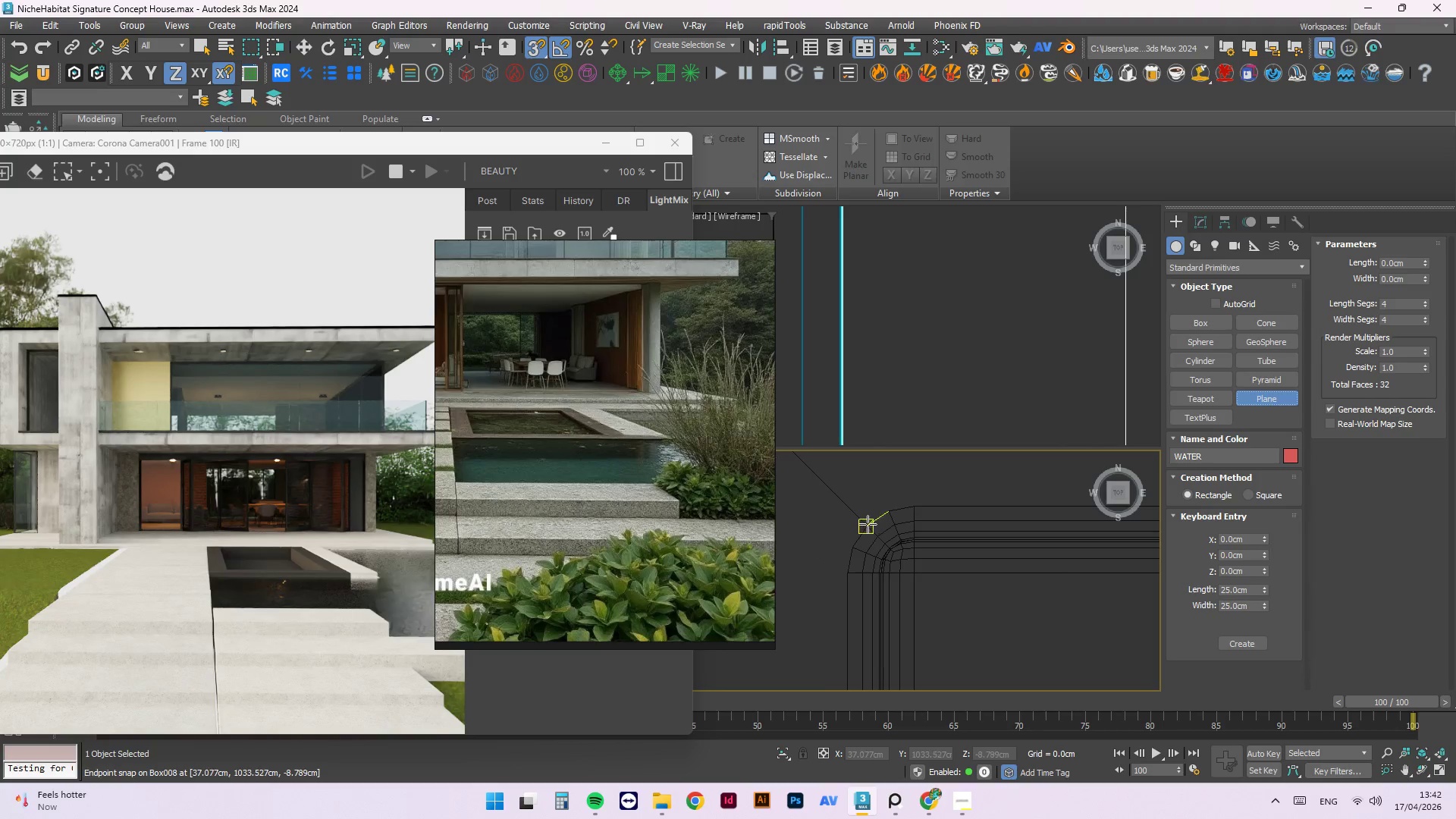 
left_click_drag(start_coordinate=[868, 525], to_coordinate=[1044, 557])
 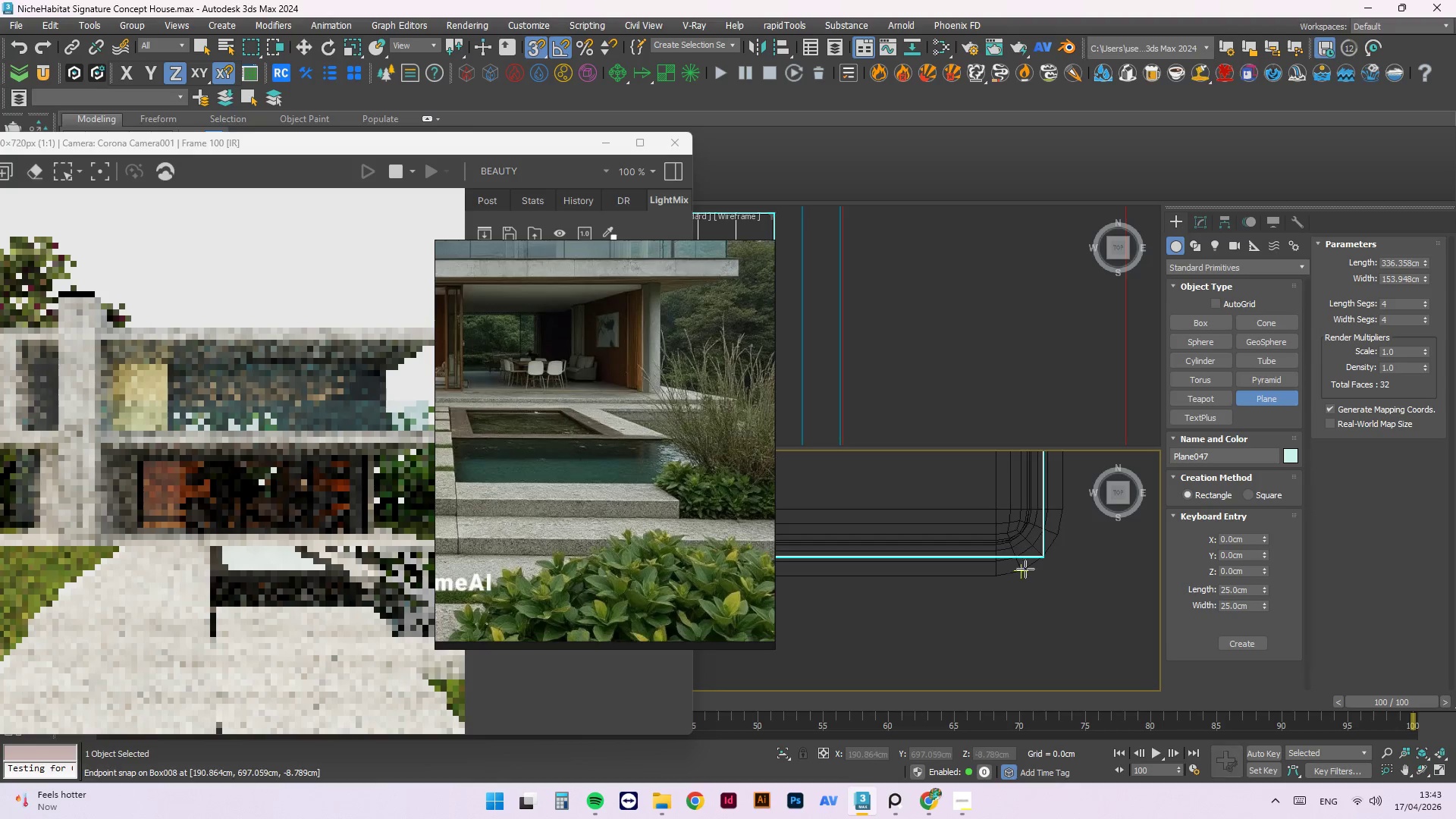 
scroll: coordinate [915, 591], scroll_direction: down, amount: 17.0
 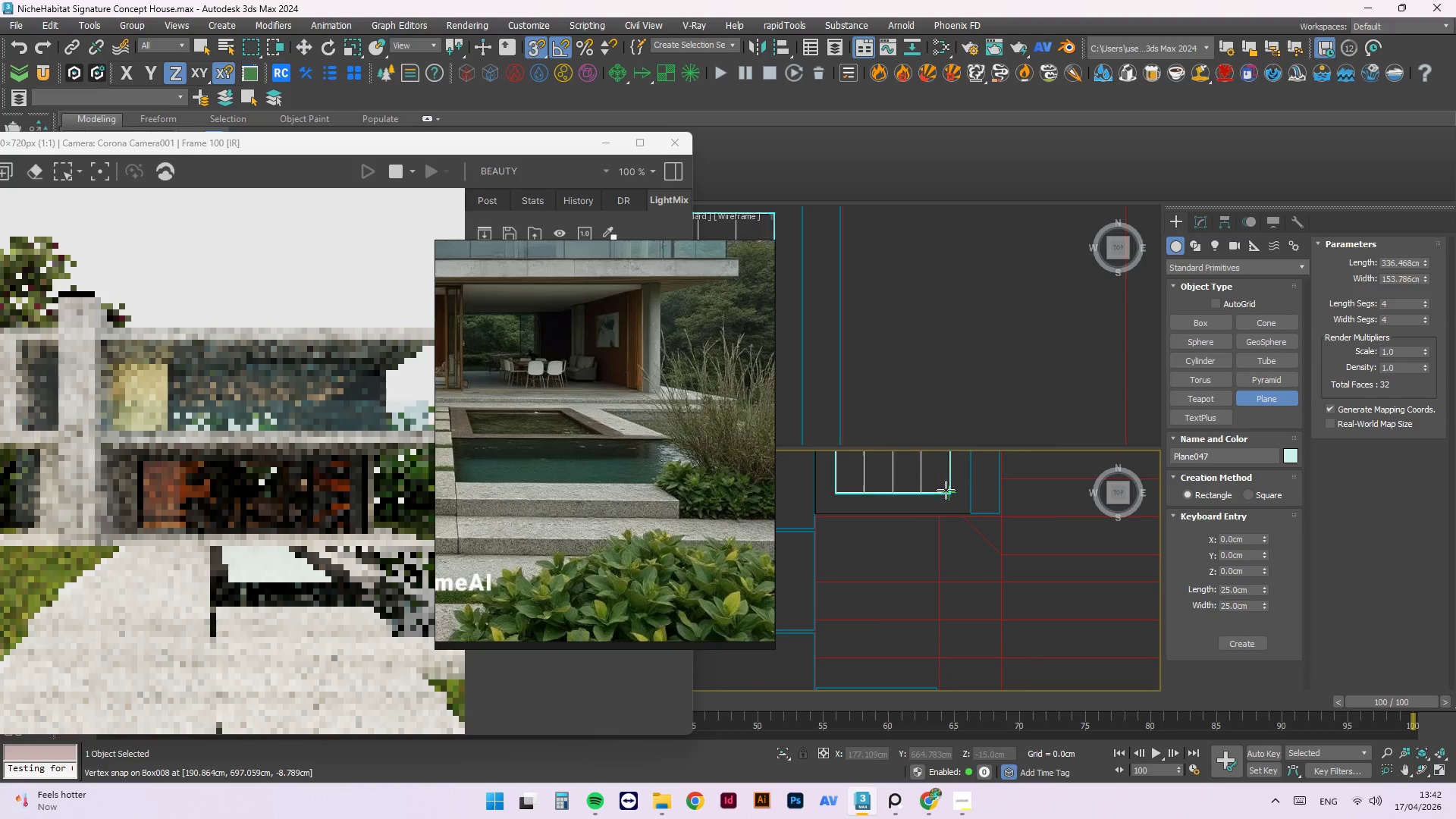 
scroll: coordinate [1043, 580], scroll_direction: up, amount: 15.0
 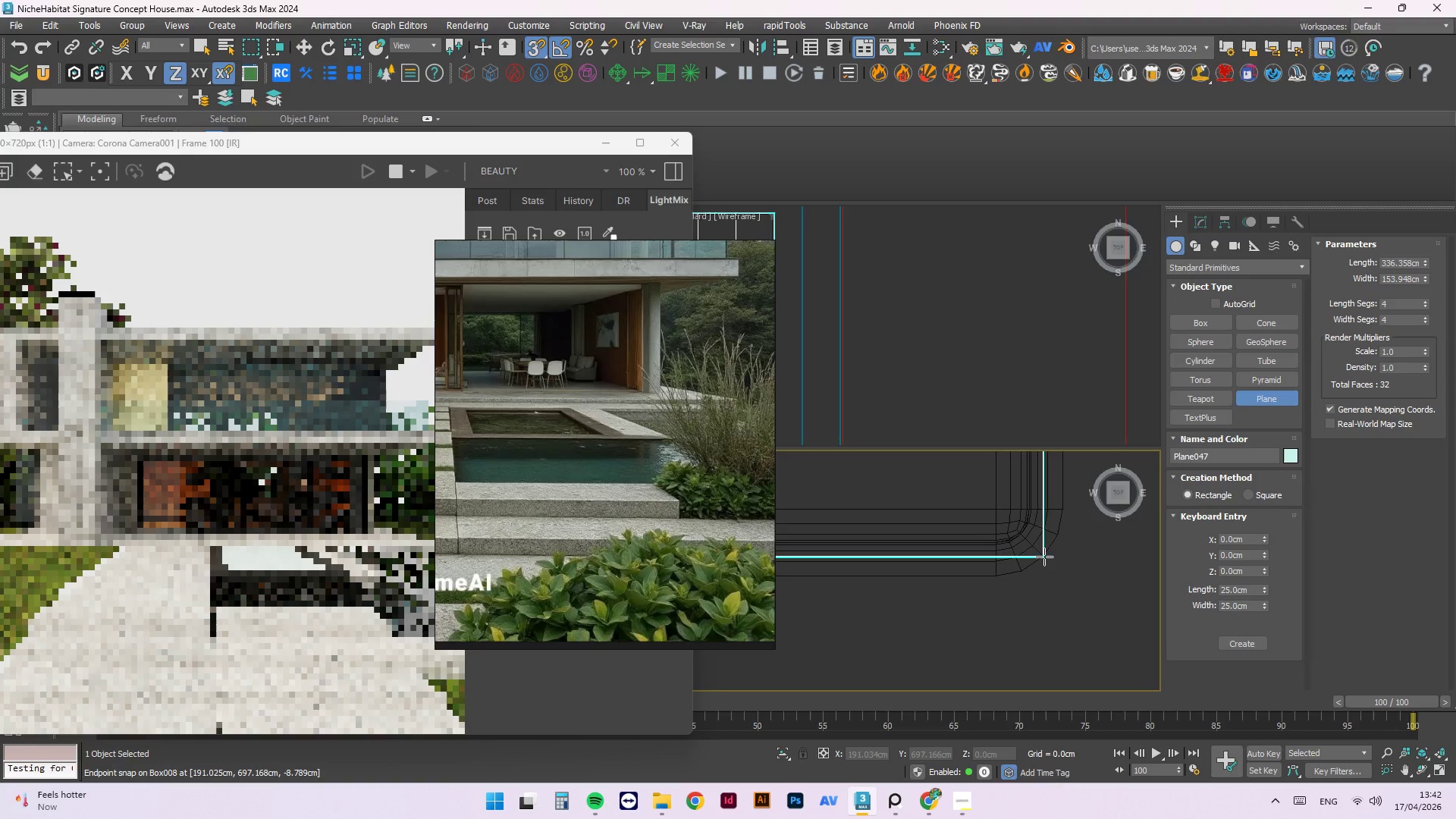 
scroll: coordinate [1035, 545], scroll_direction: down, amount: 6.0
 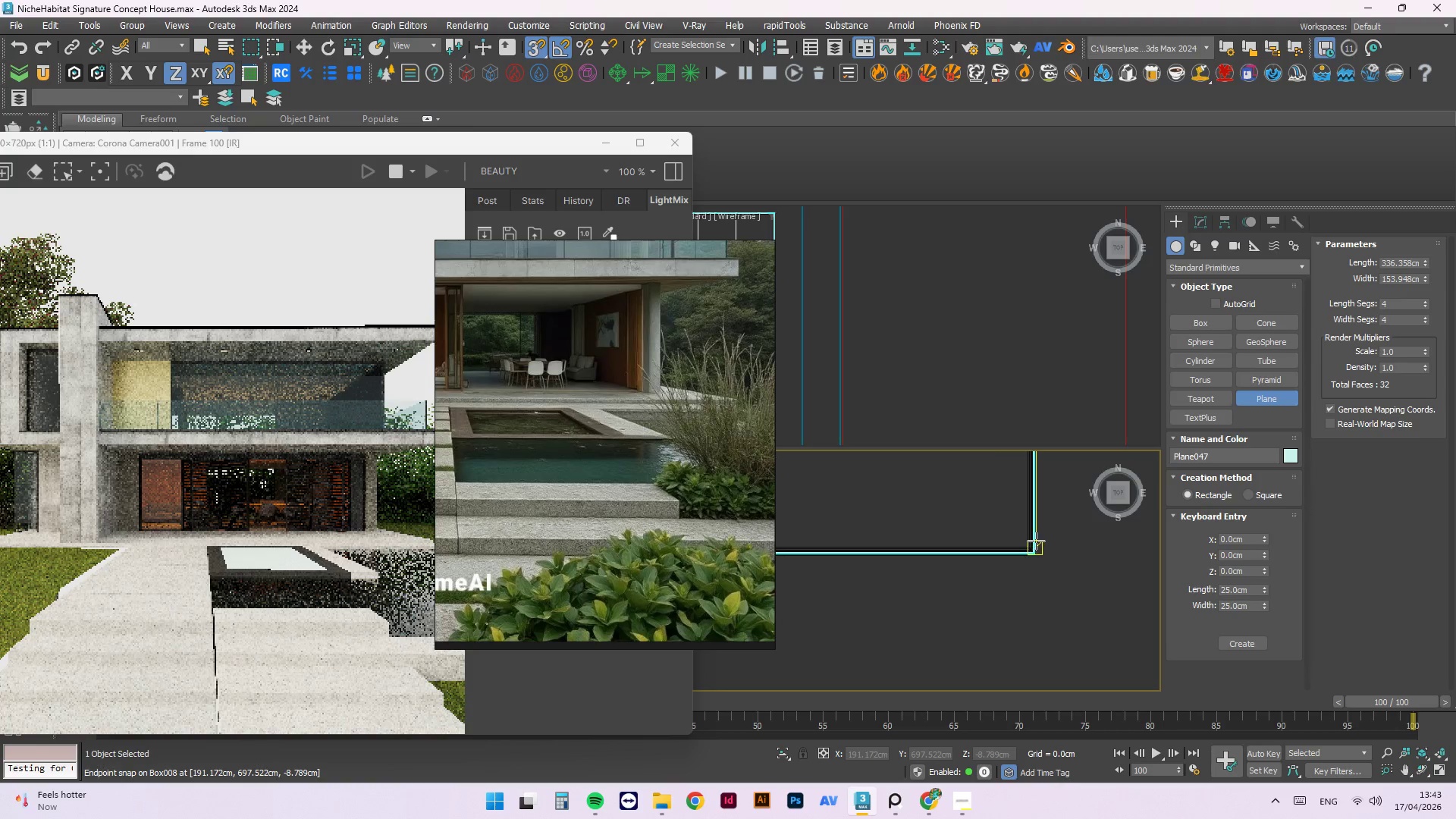 
key(M)
 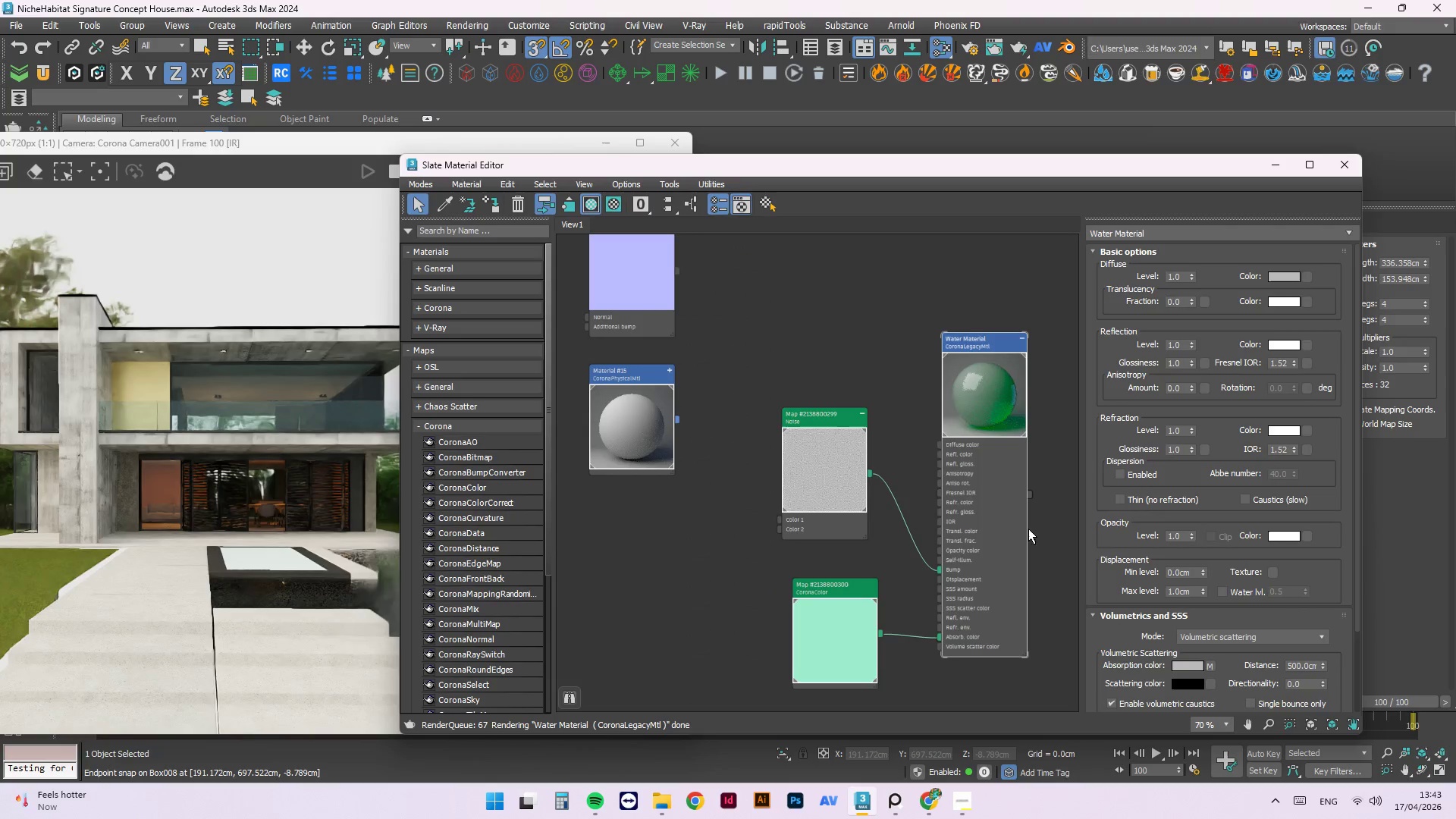 
scroll: coordinate [953, 470], scroll_direction: down, amount: 1.0
 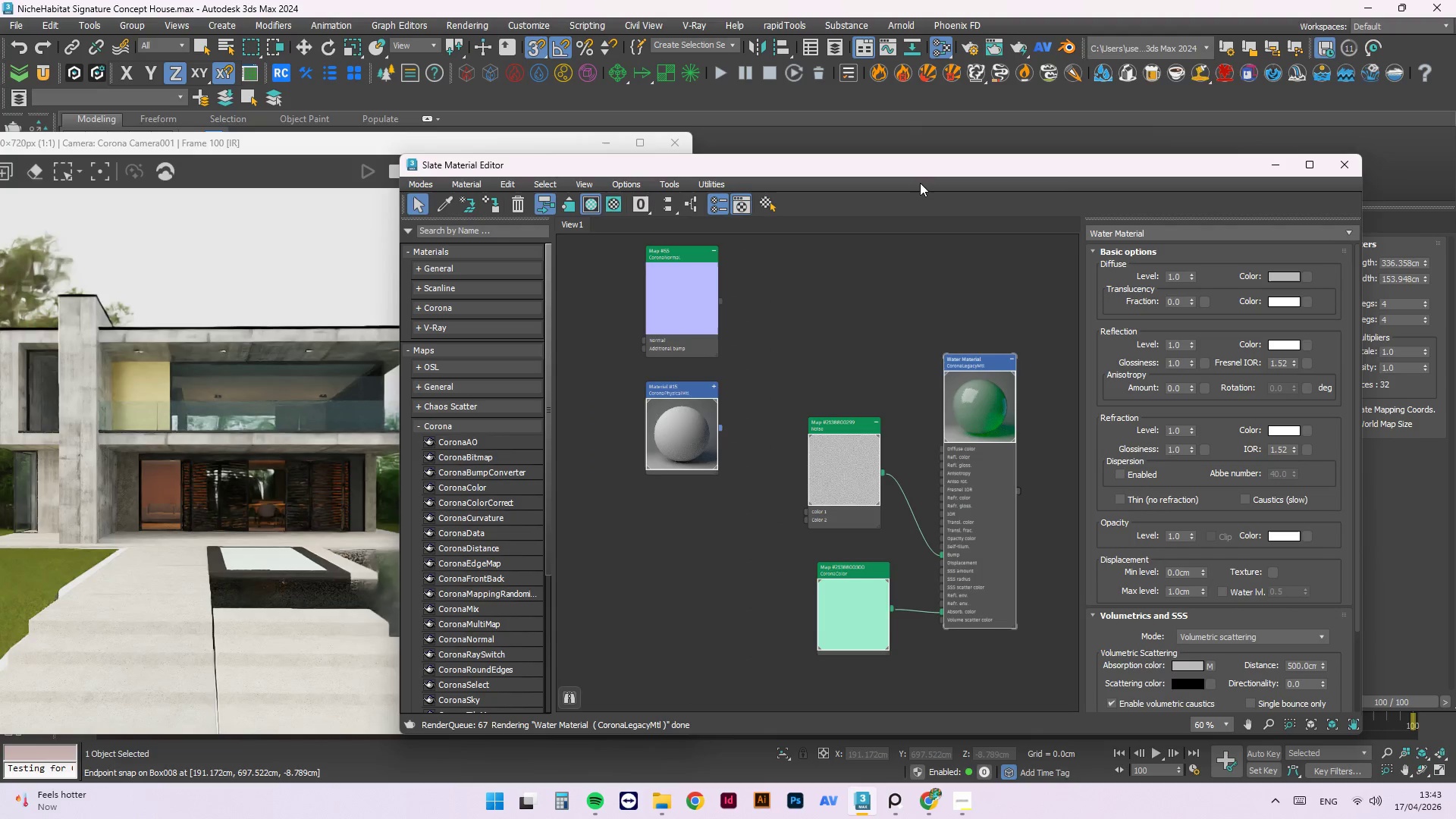 
left_click_drag(start_coordinate=[924, 174], to_coordinate=[541, 210])
 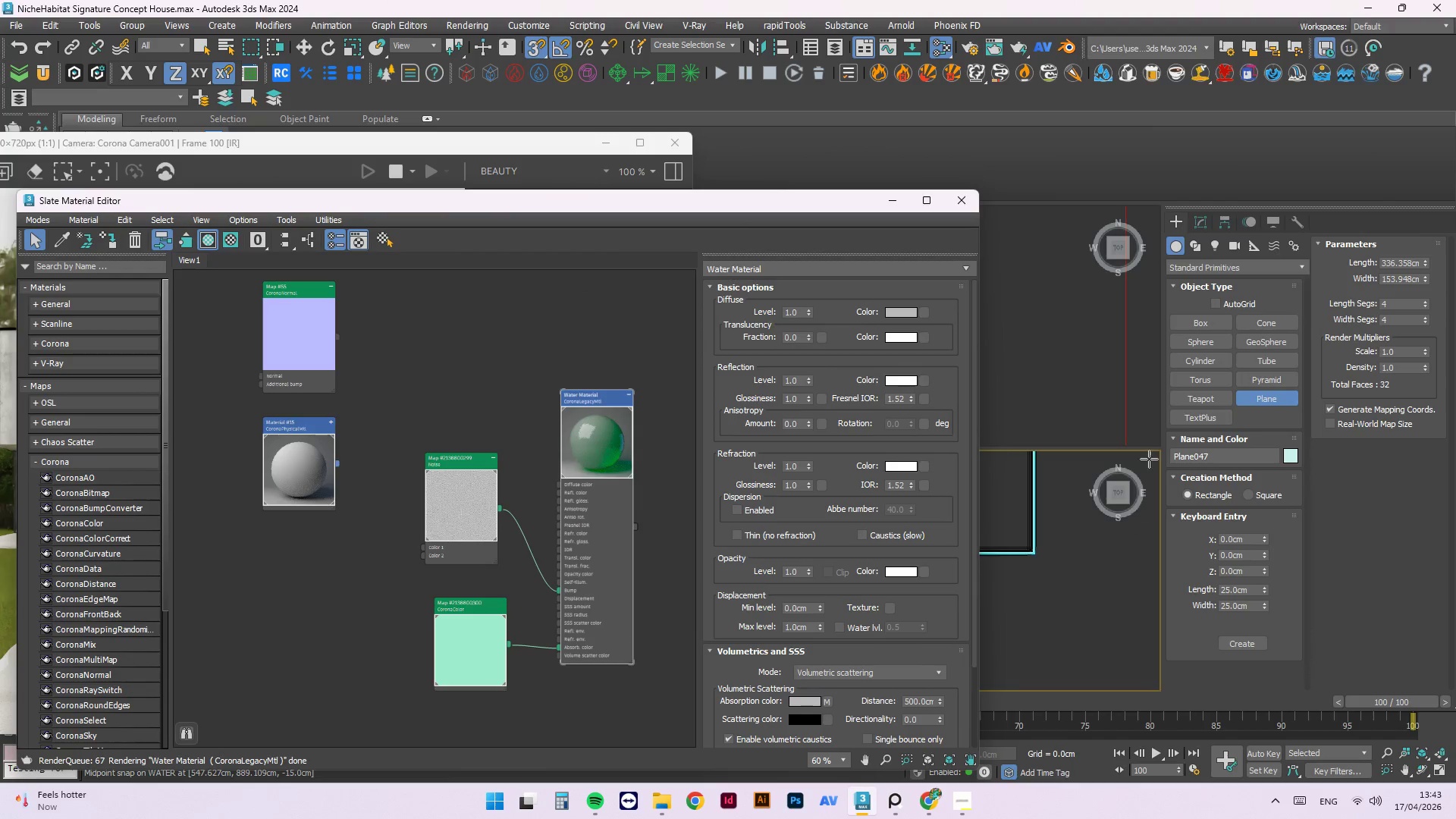 
key(2)
 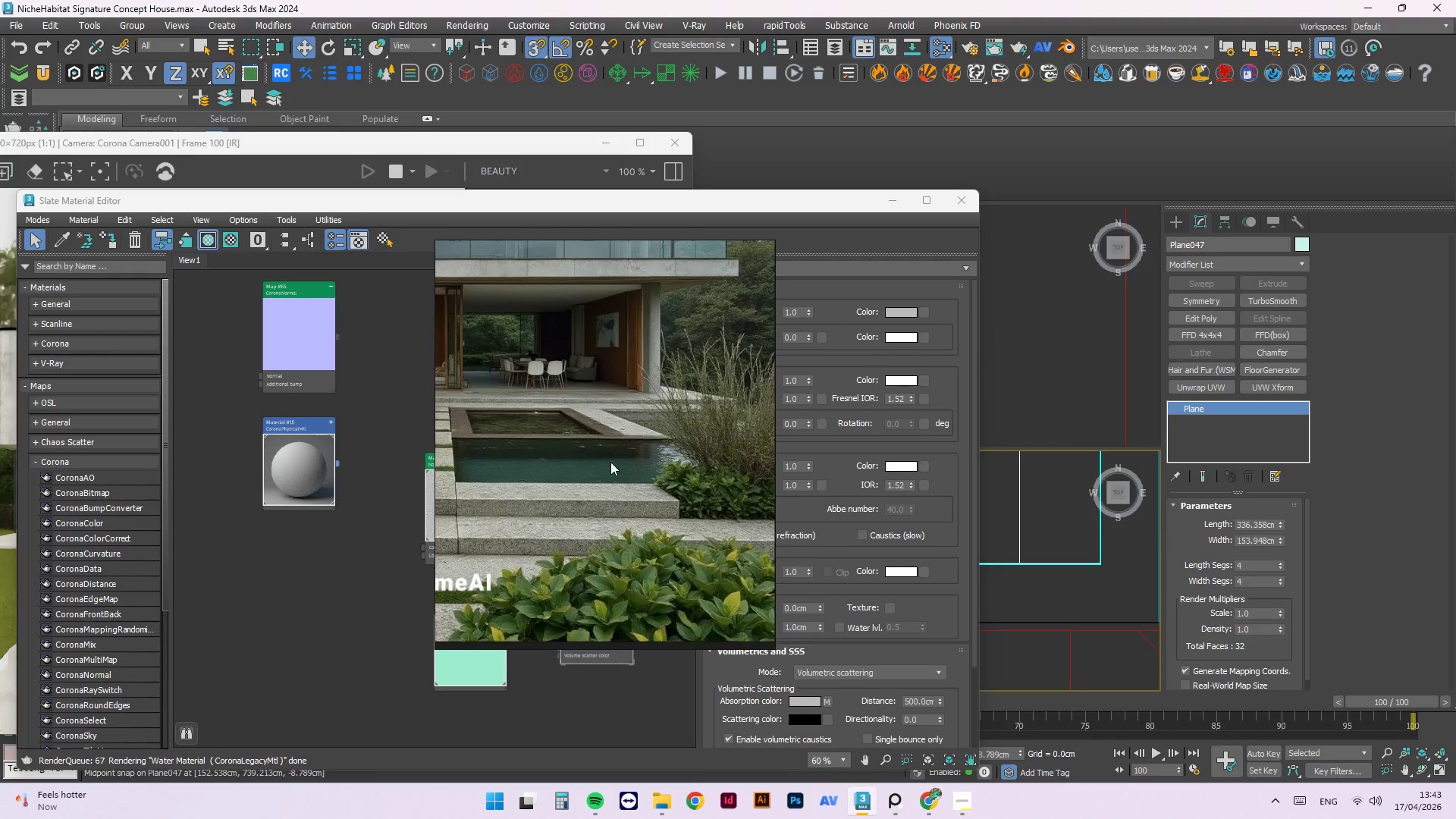 
scroll: coordinate [265, 530], scroll_direction: down, amount: 12.0
 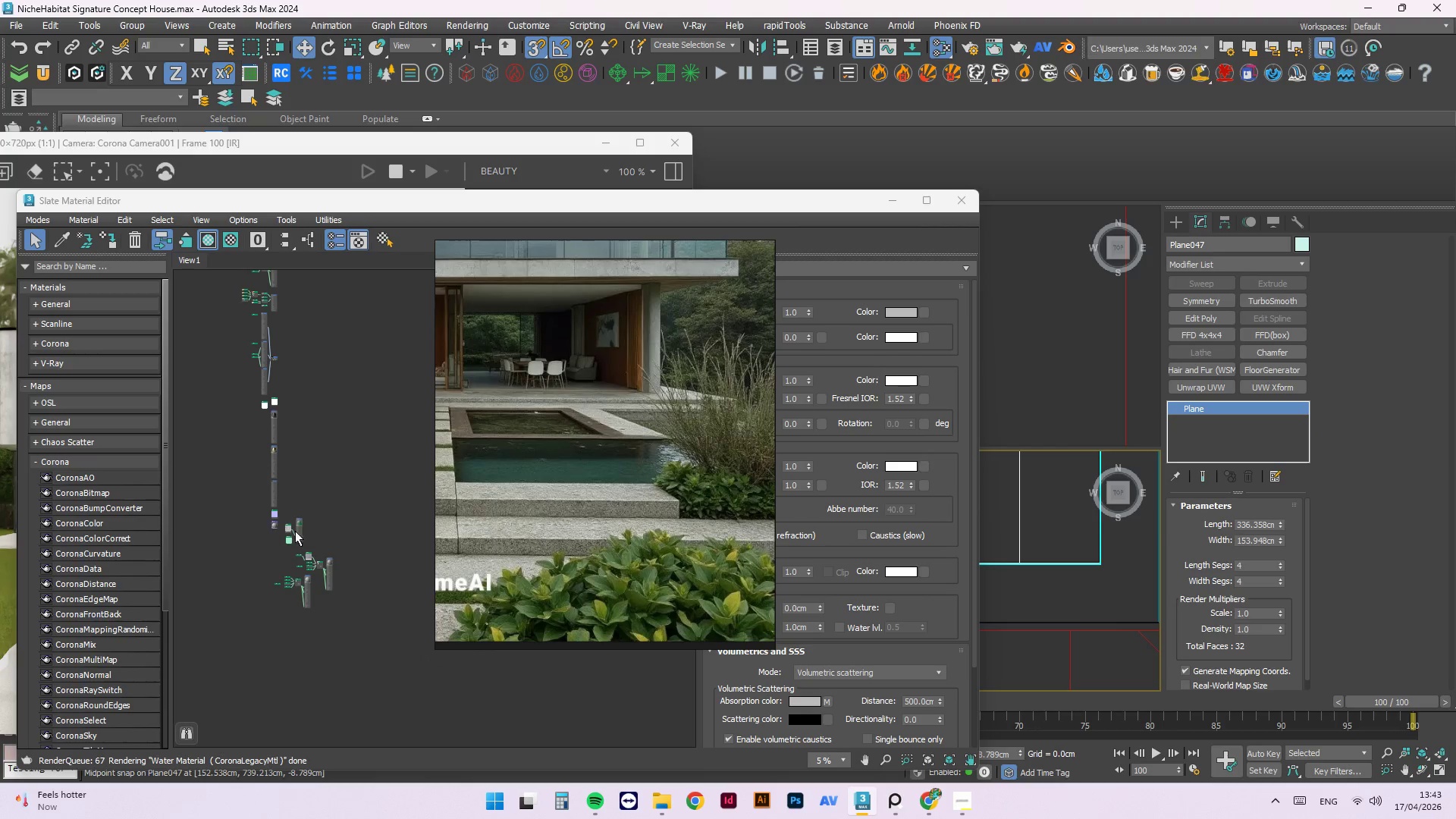 
left_click([248, 489])
 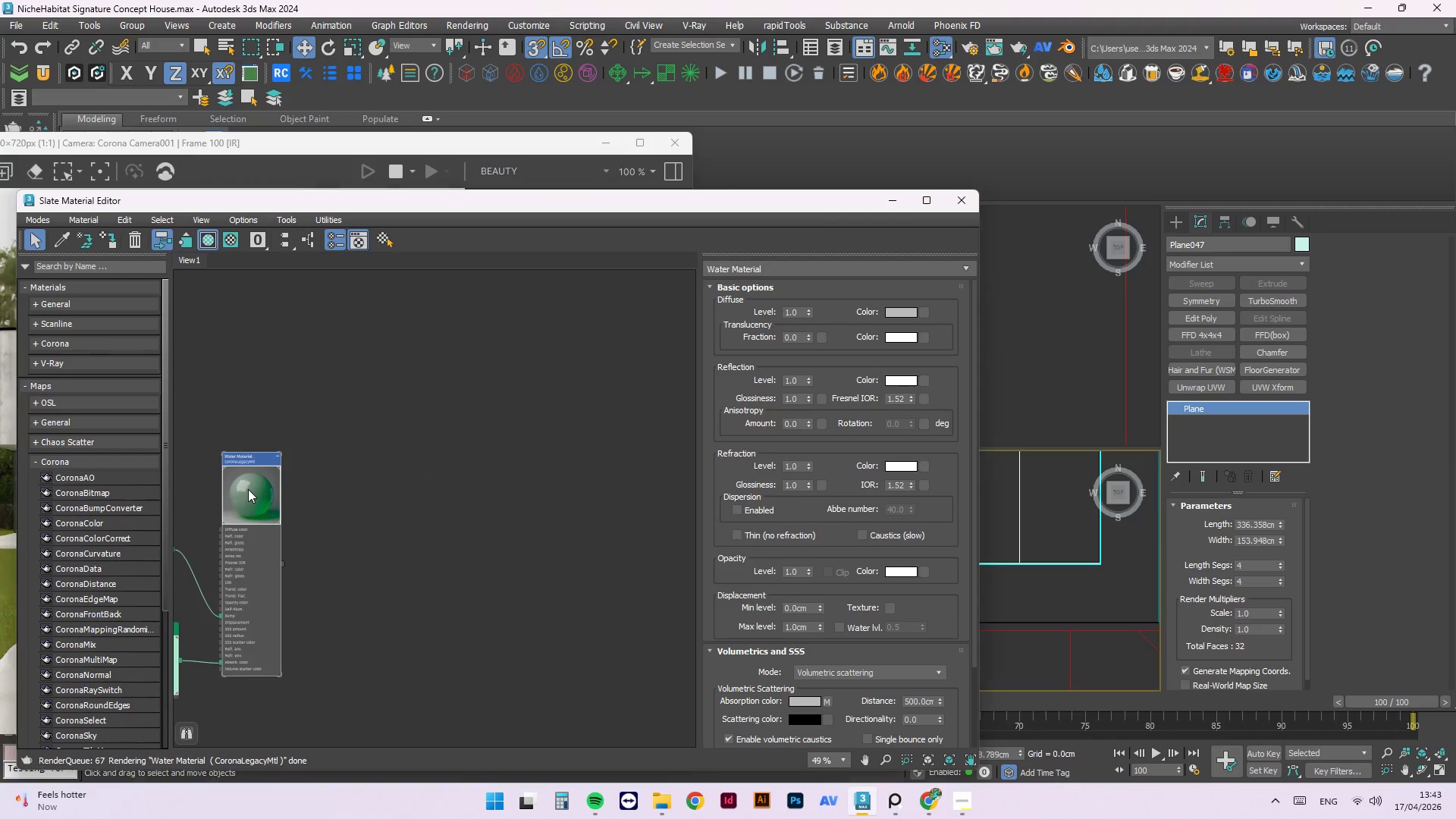 
scroll: coordinate [250, 471], scroll_direction: up, amount: 4.0
 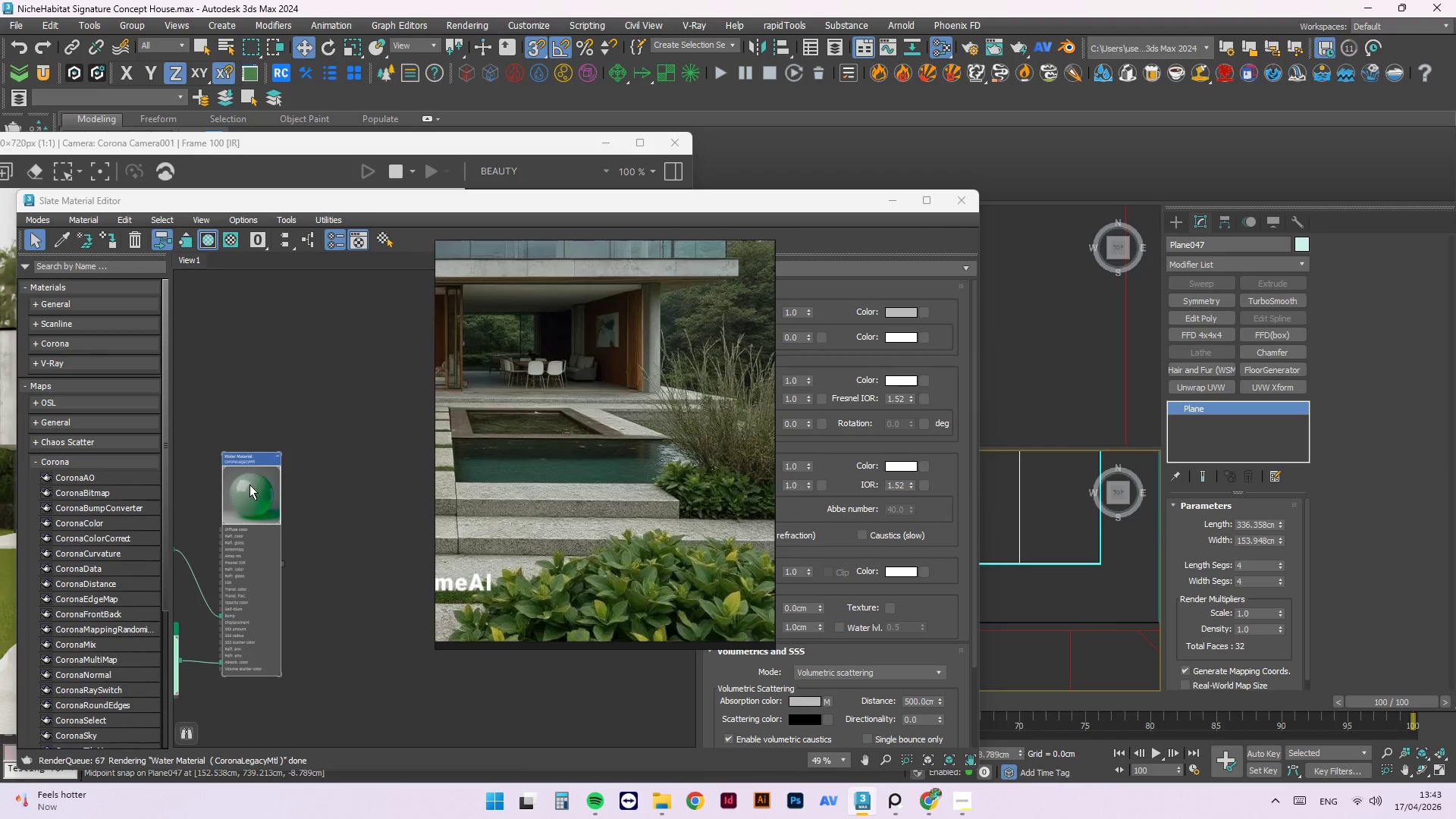 
right_click([248, 489])
 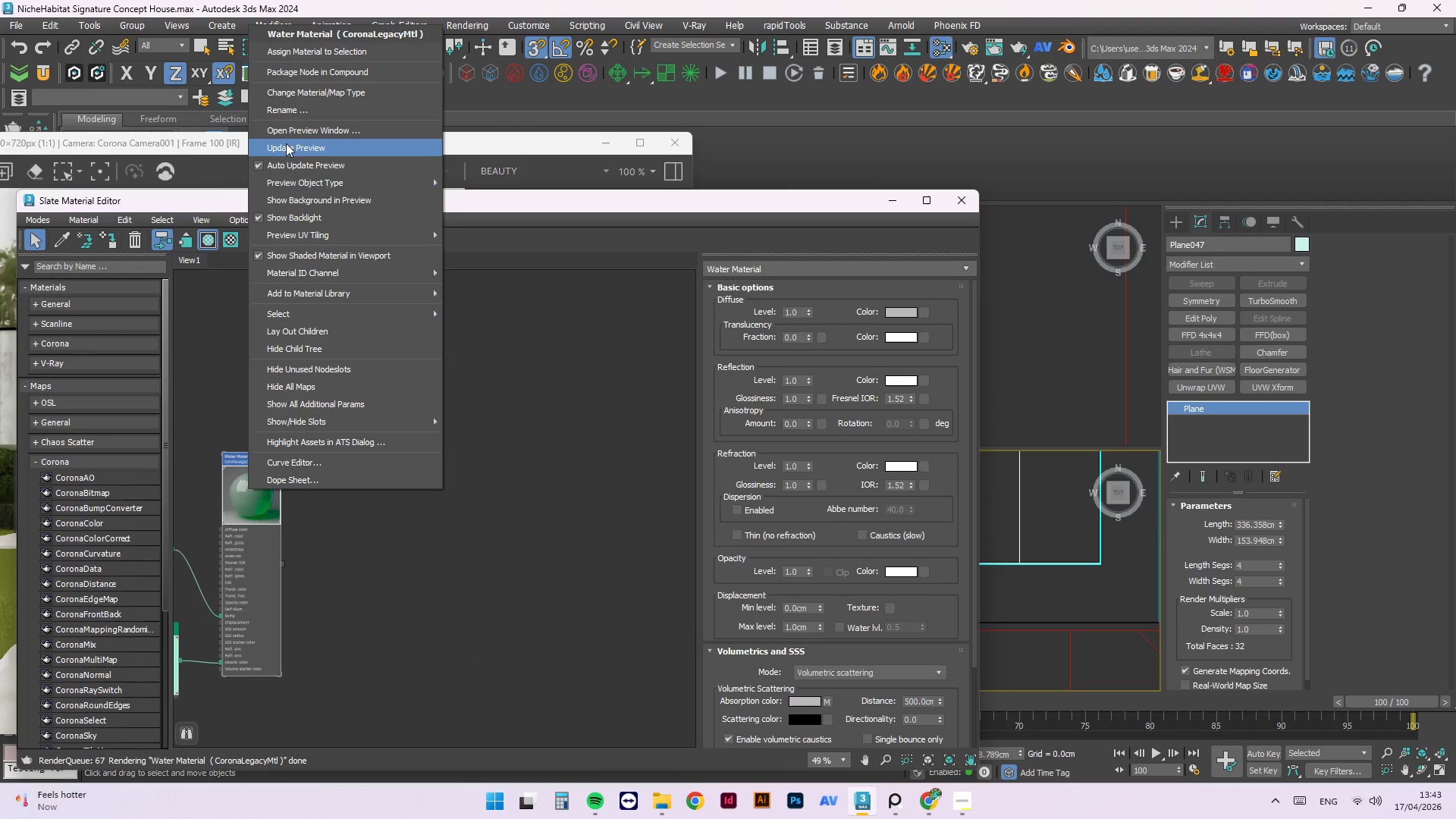 
left_click([286, 151])
 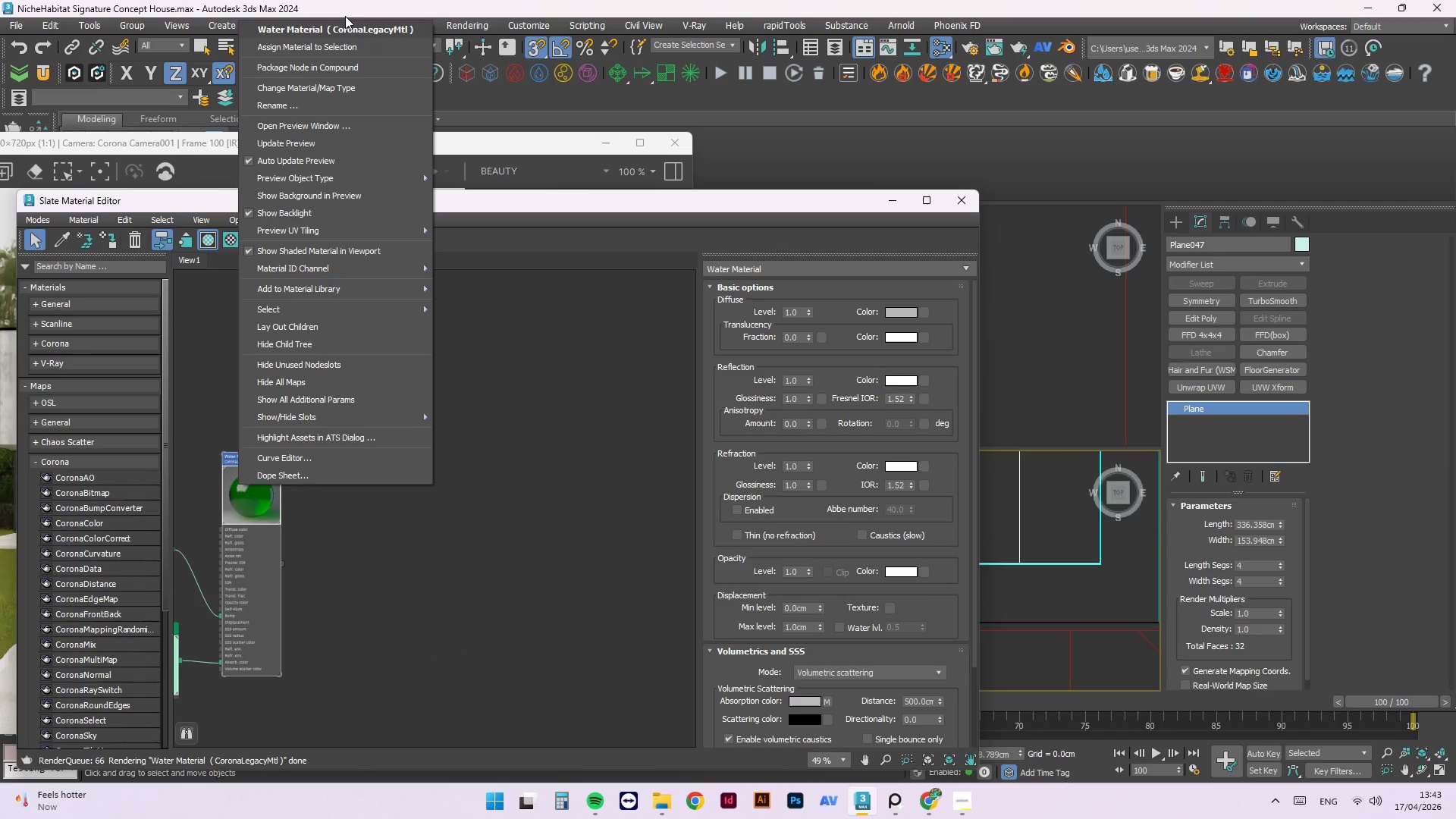 
left_click([325, 48])
 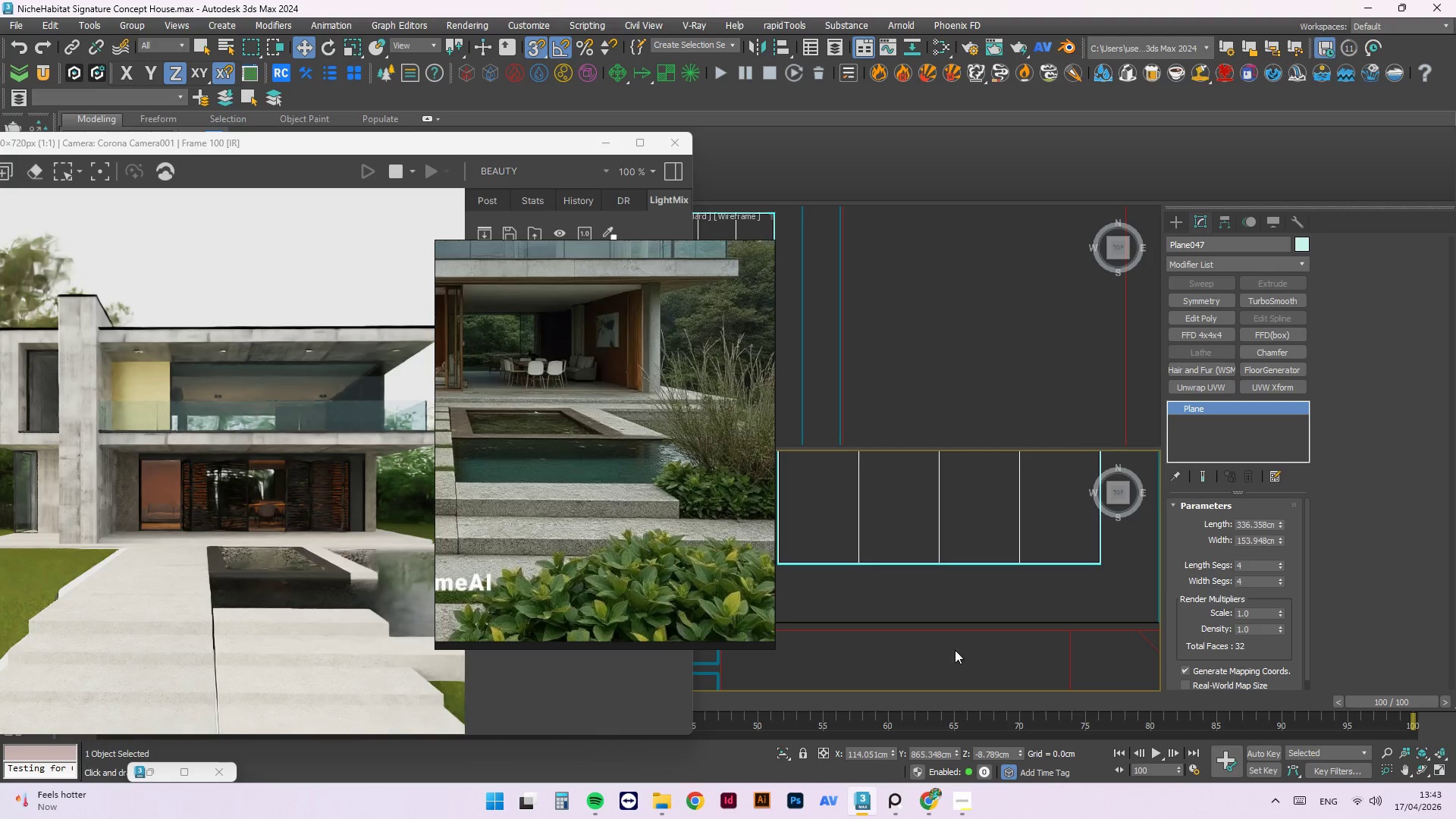 
wait(7.55)
 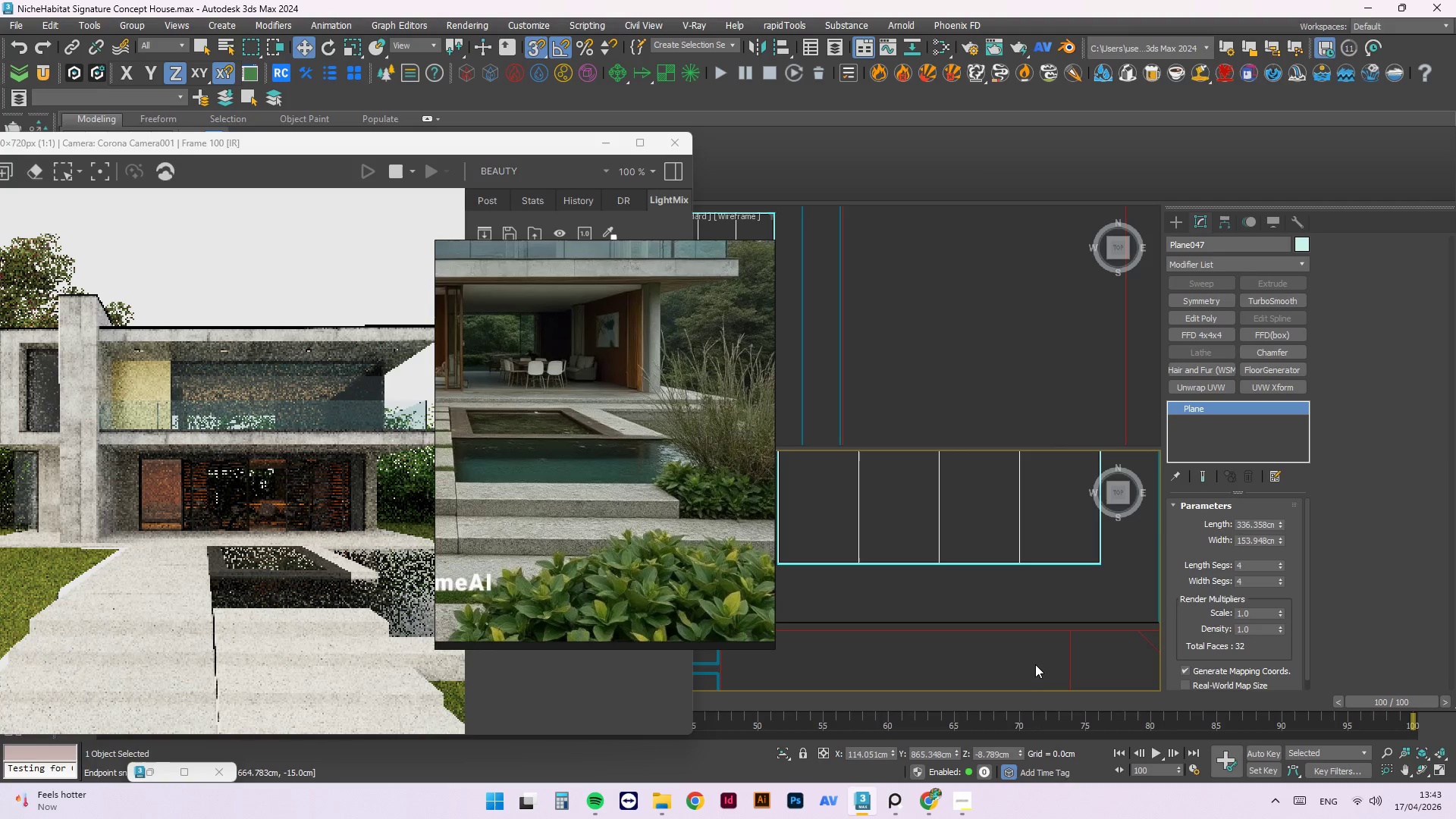 
scroll: coordinate [981, 631], scroll_direction: down, amount: 5.0
 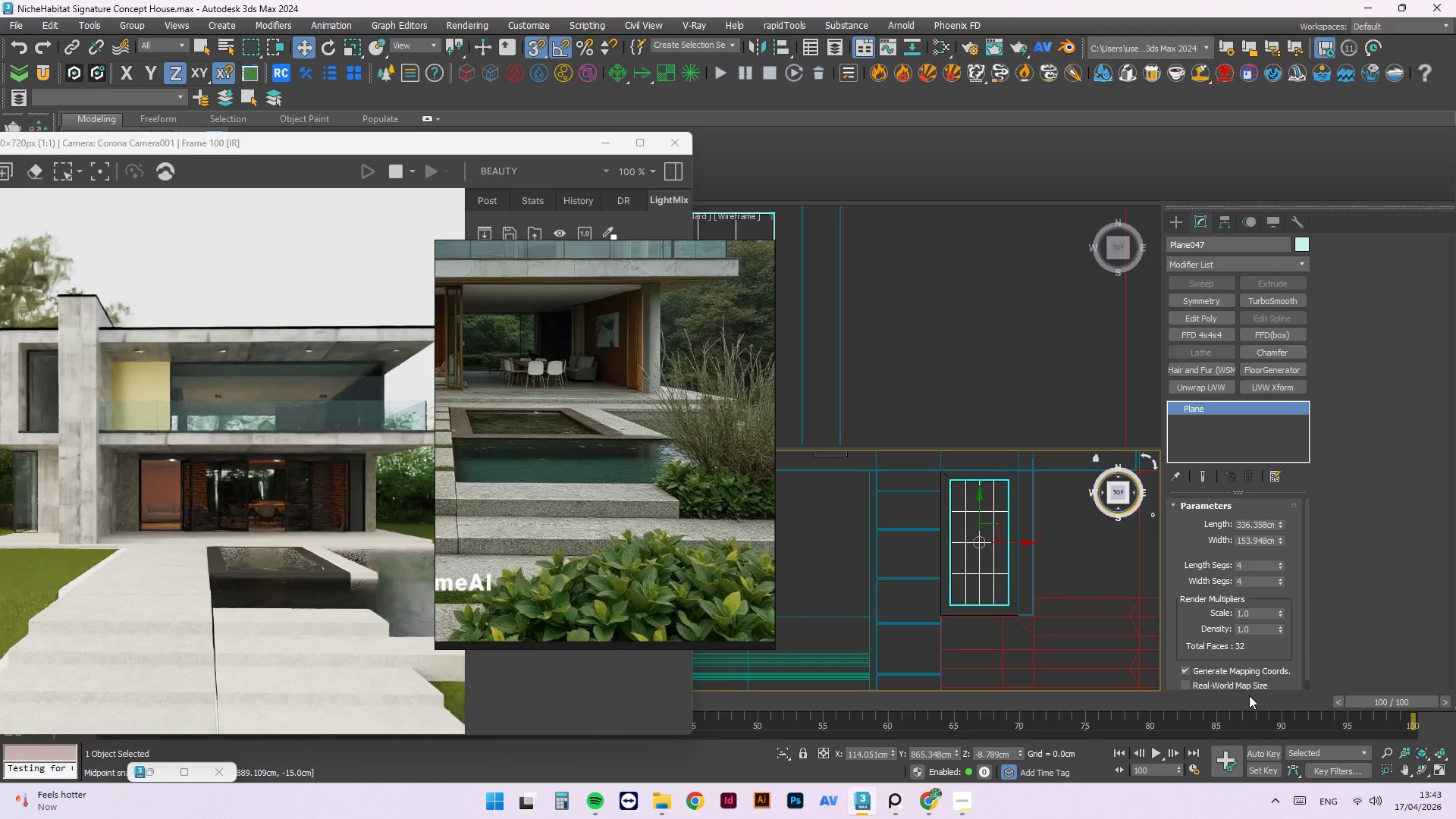 
left_click([1248, 679])
 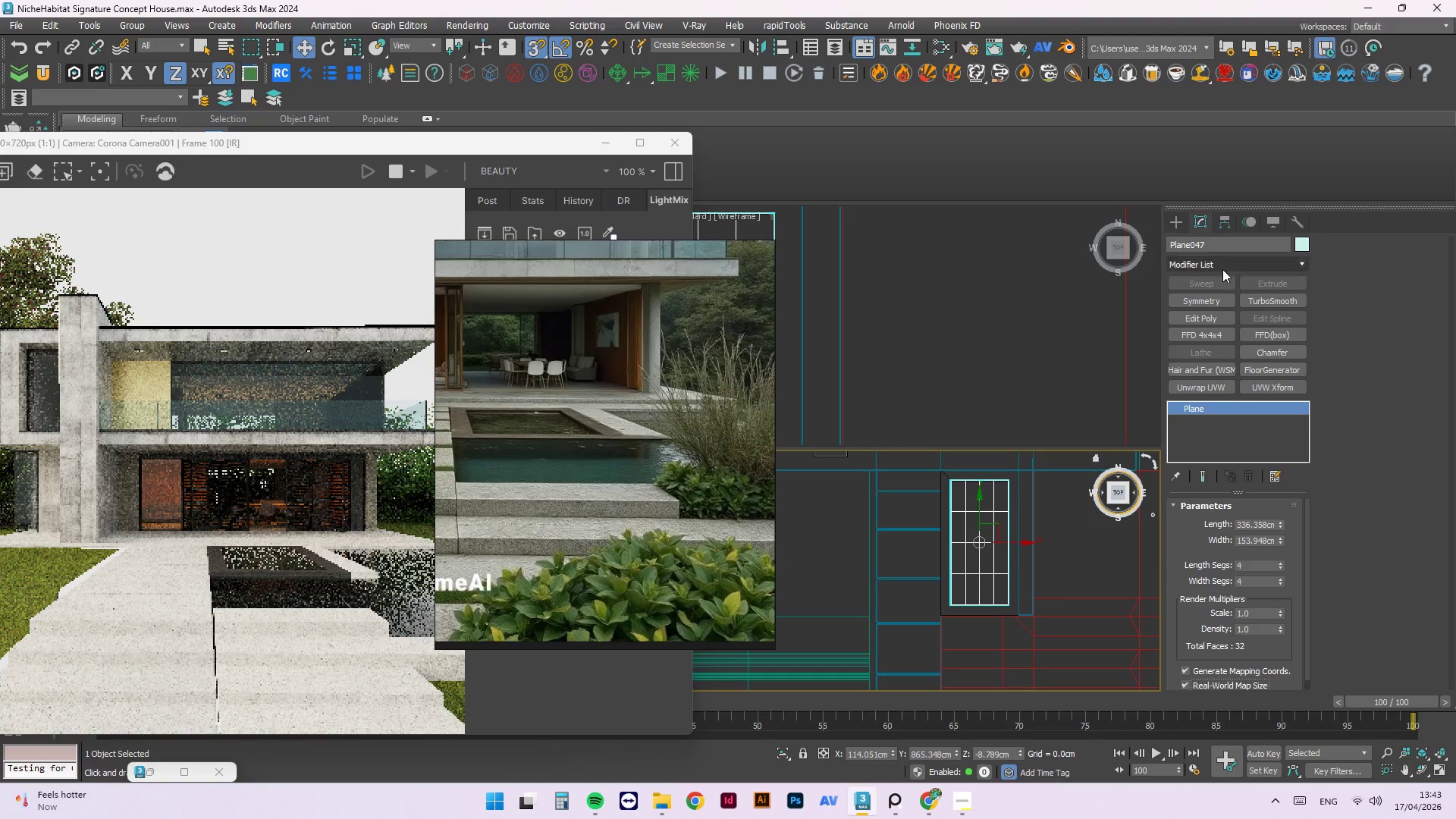 
left_click_drag(start_coordinate=[1263, 564], to_coordinate=[1172, 544])
 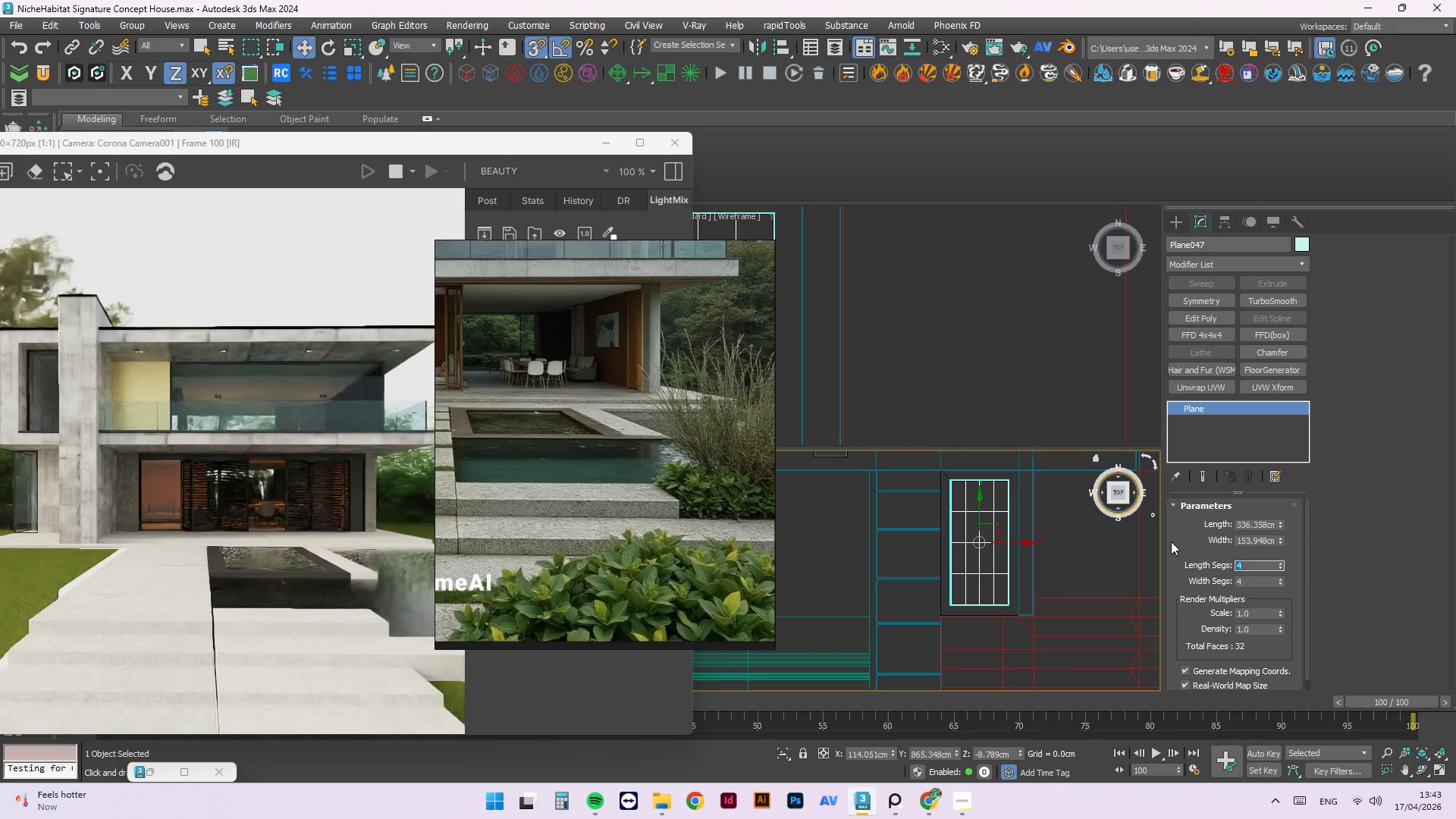 
key(Numpad1)
 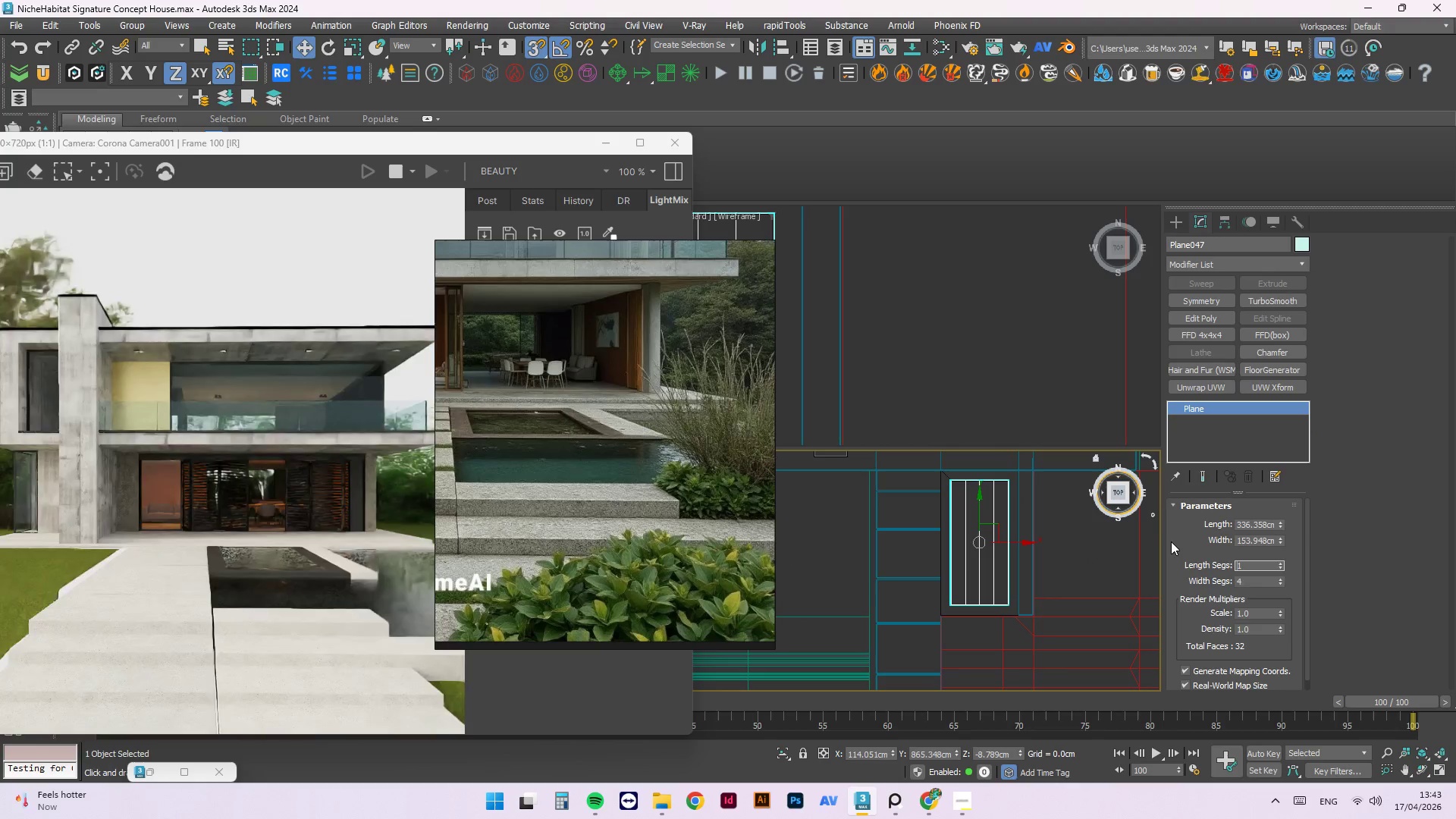 
key(Tab)
 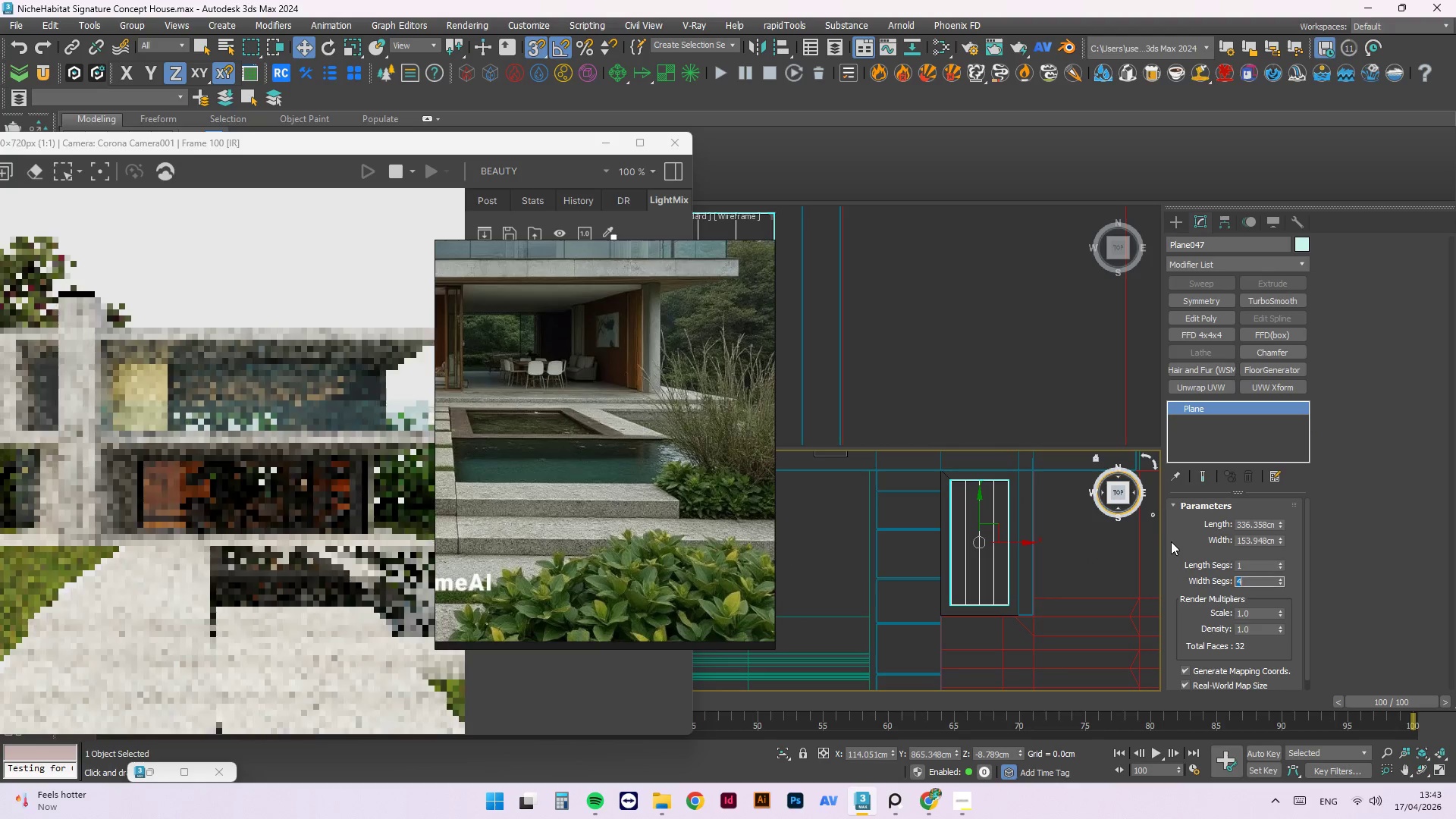 
key(Numpad1)
 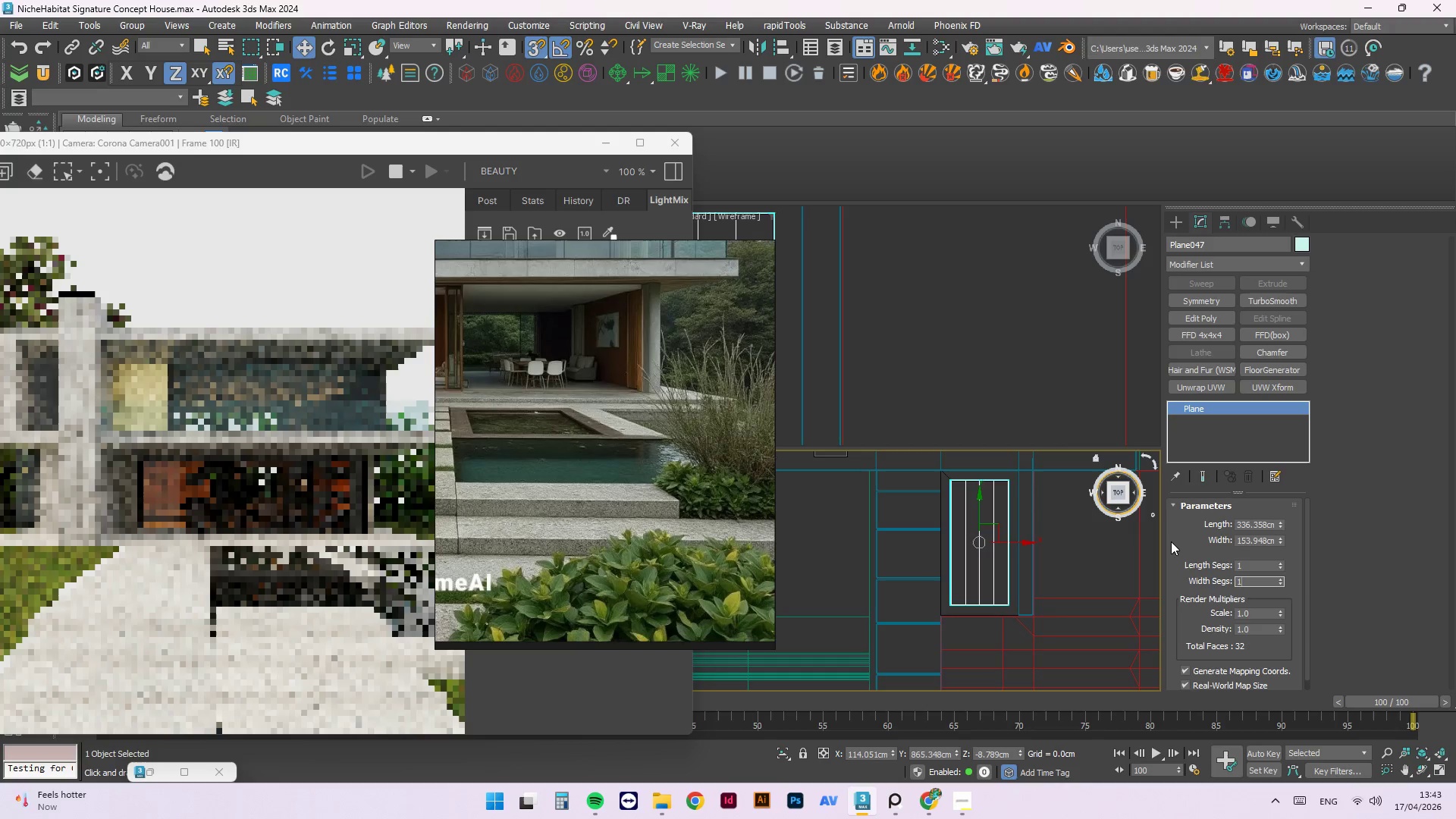 
key(NumpadEnter)
 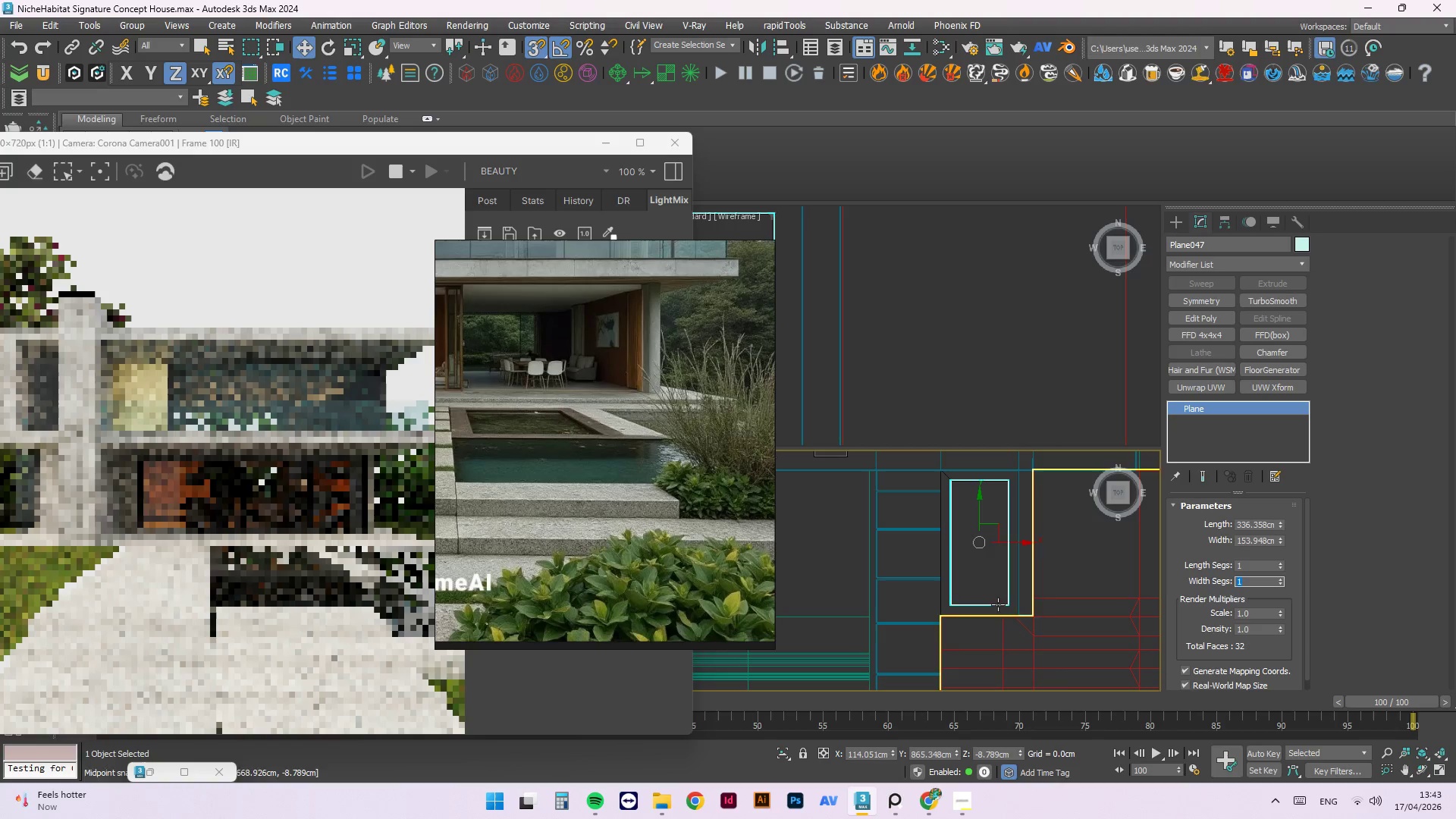 
left_click([1049, 573])
 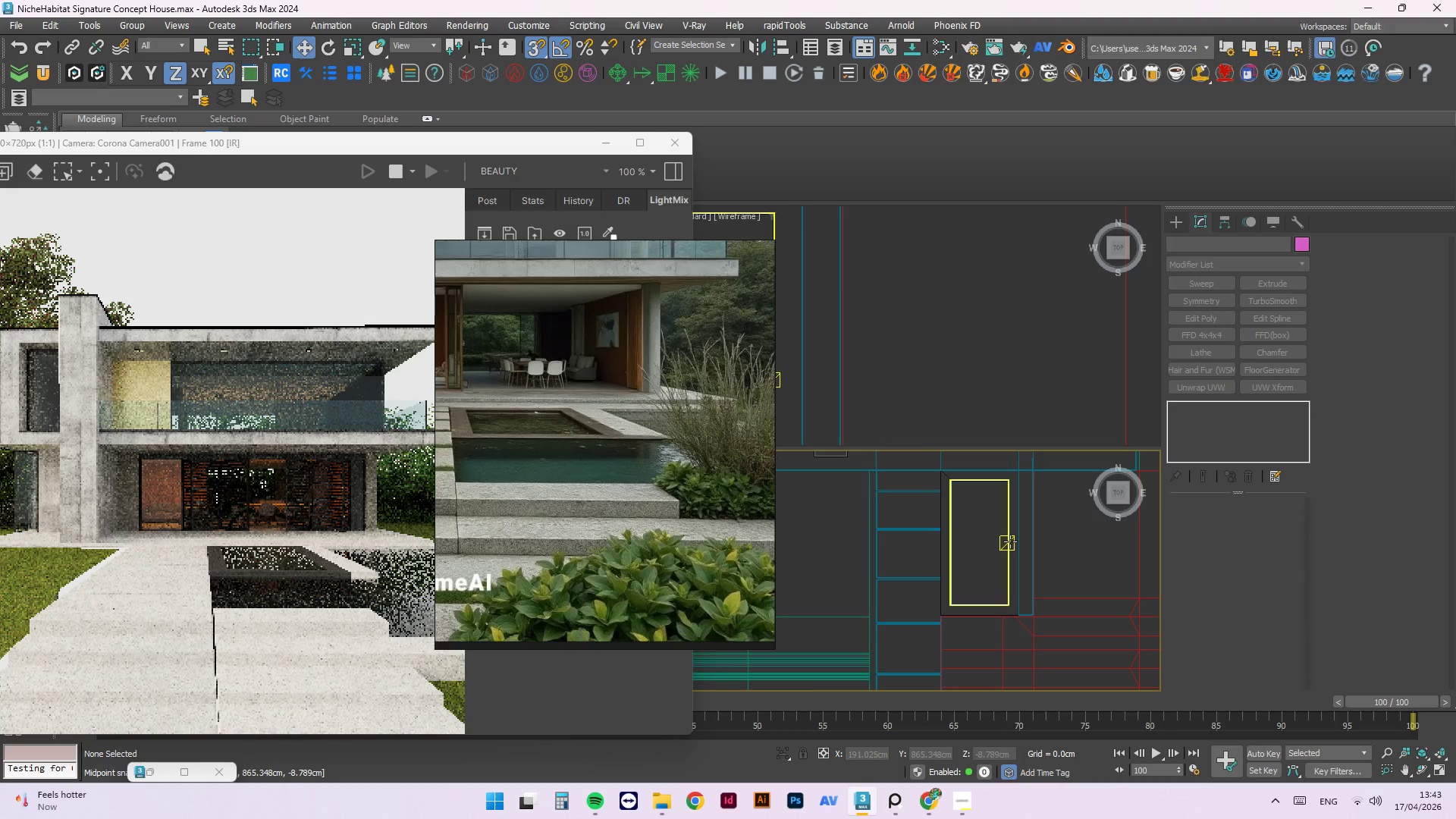 
left_click([1010, 541])
 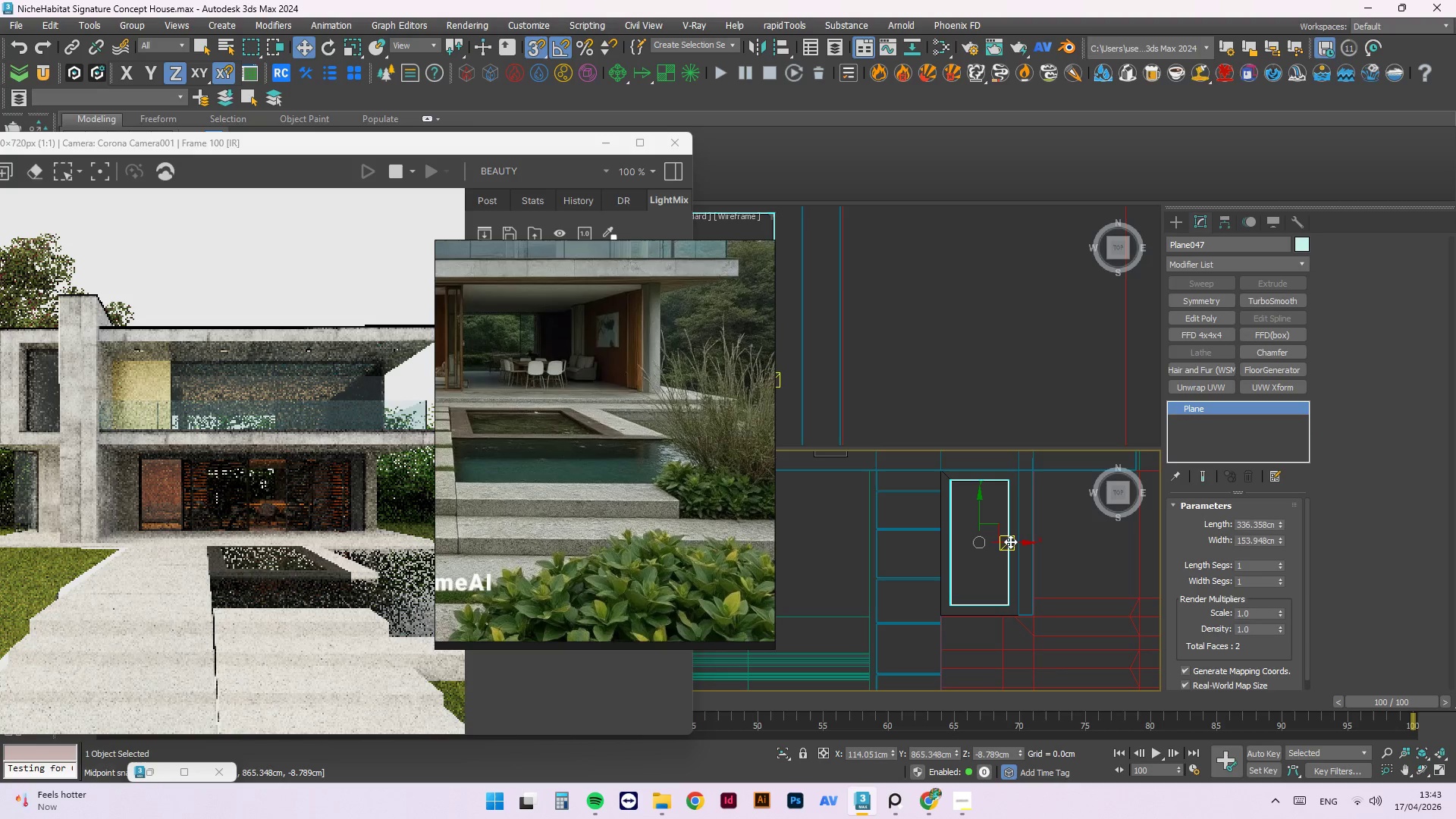 
key(F)
 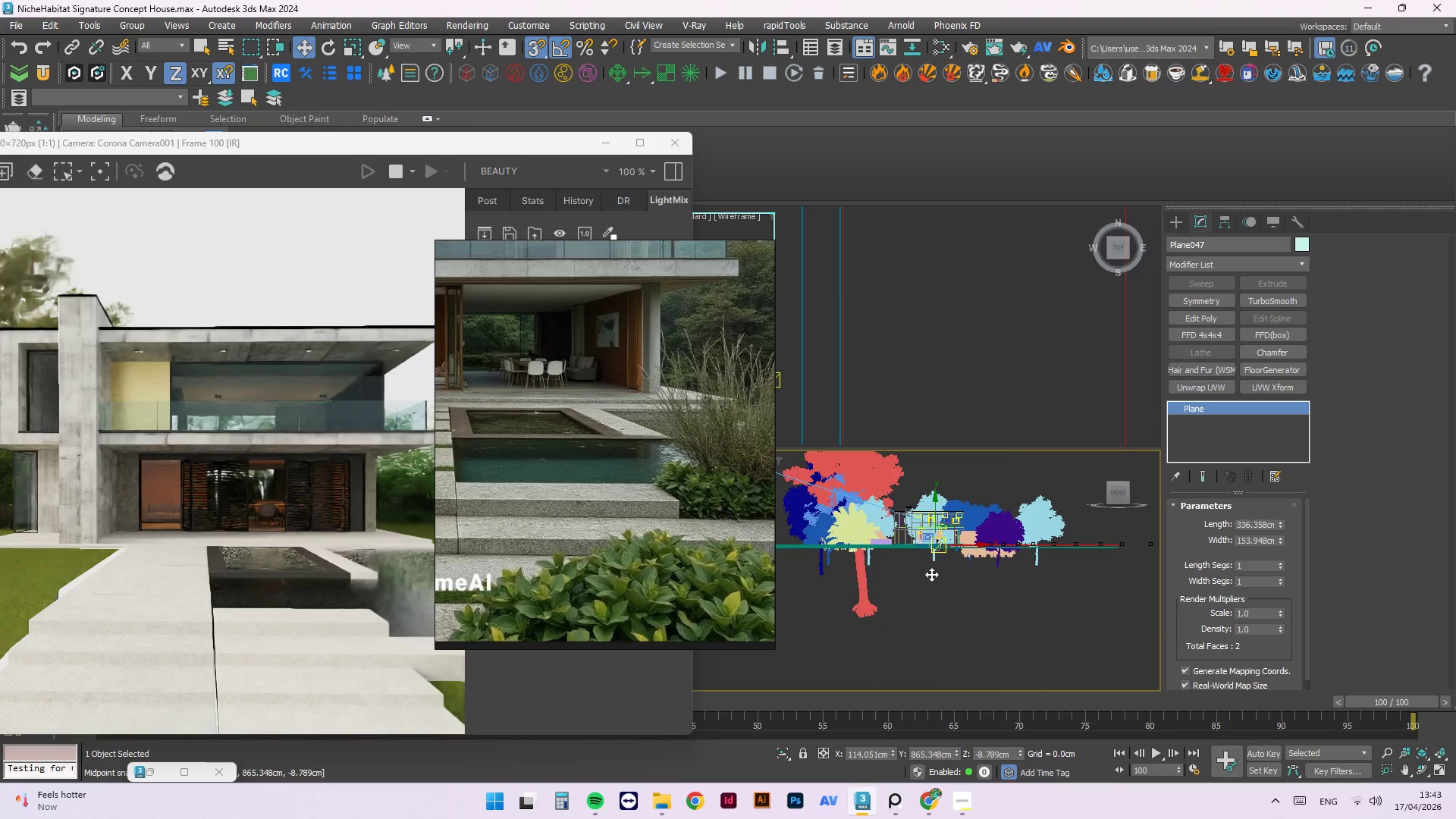 
scroll: coordinate [935, 544], scroll_direction: up, amount: 7.0
 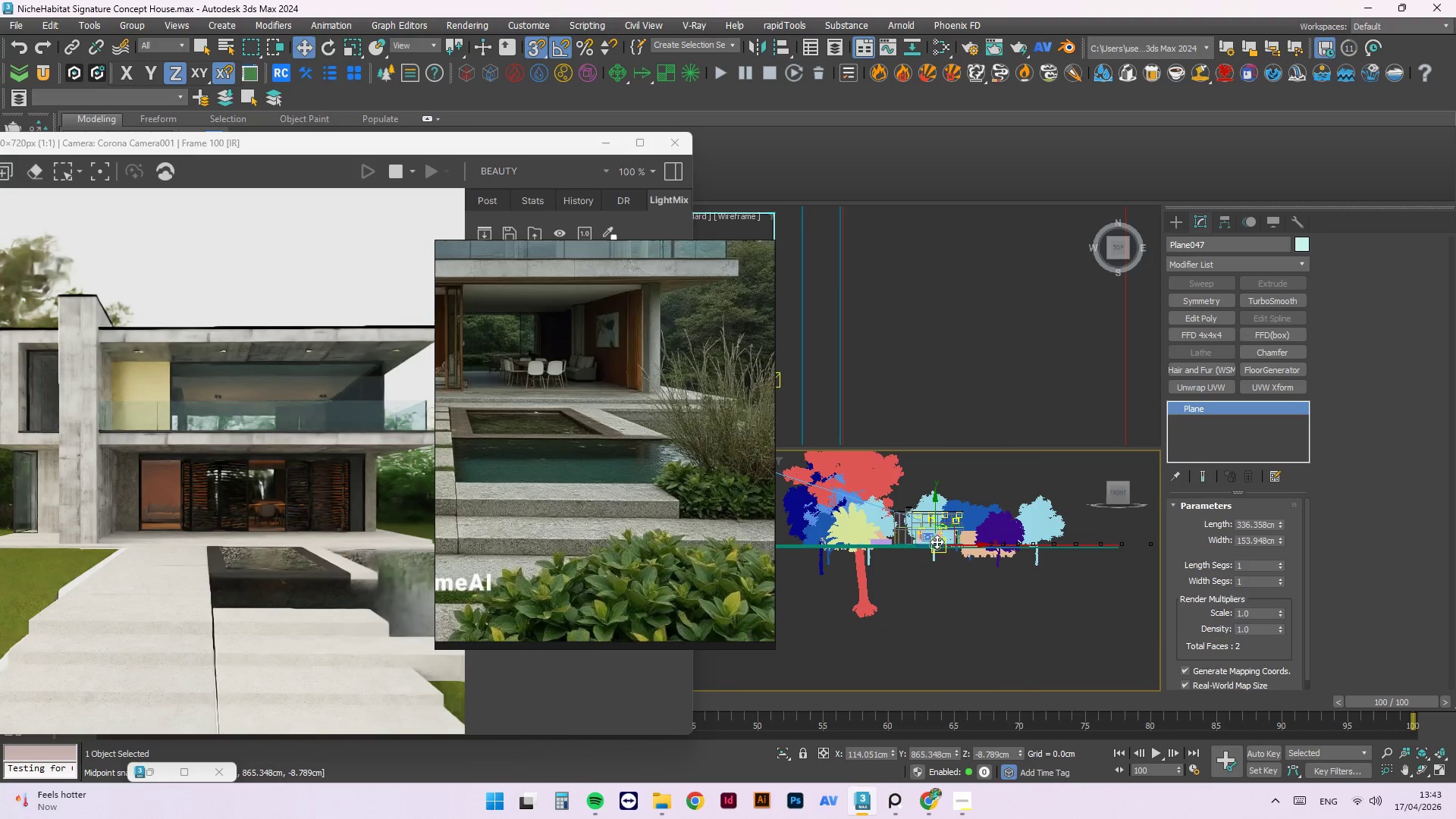 
key(Z)